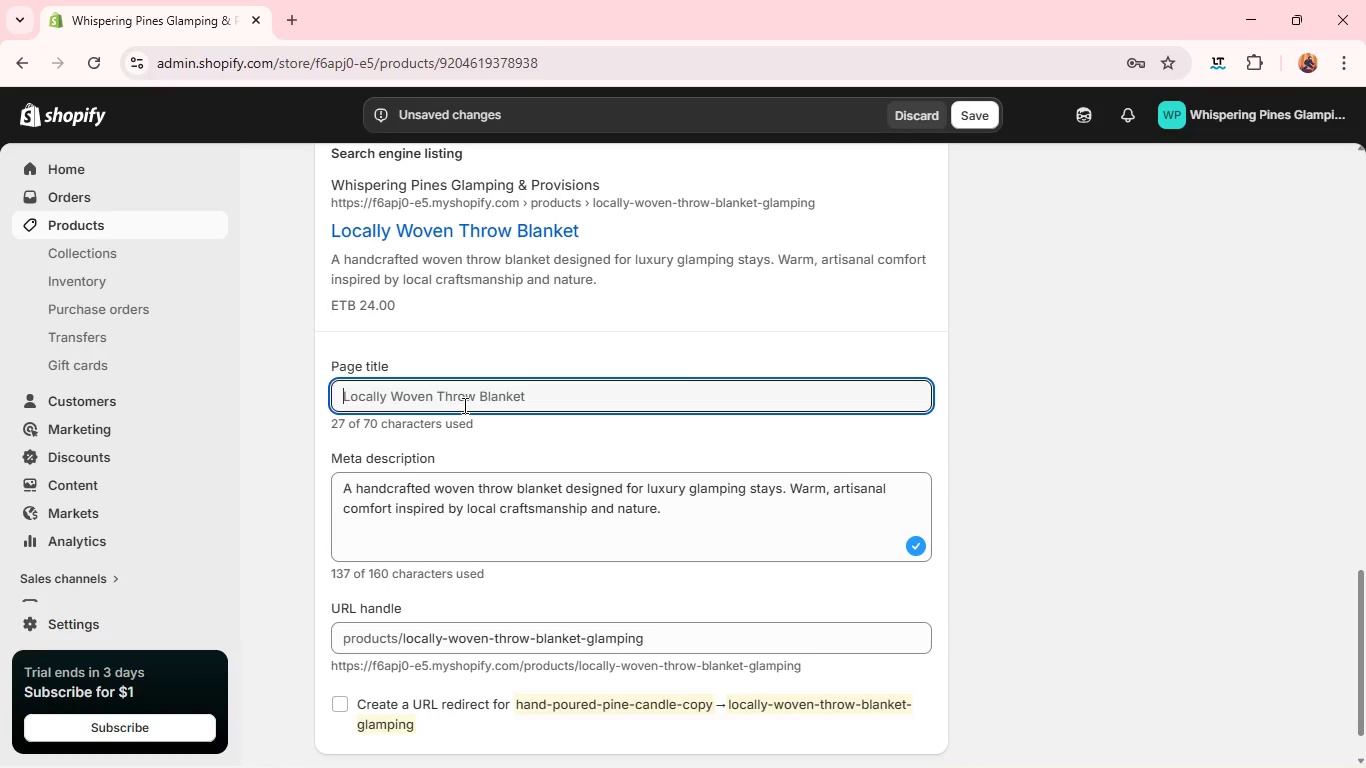 
key(Backspace)
type(Artisan WOEVen T)
 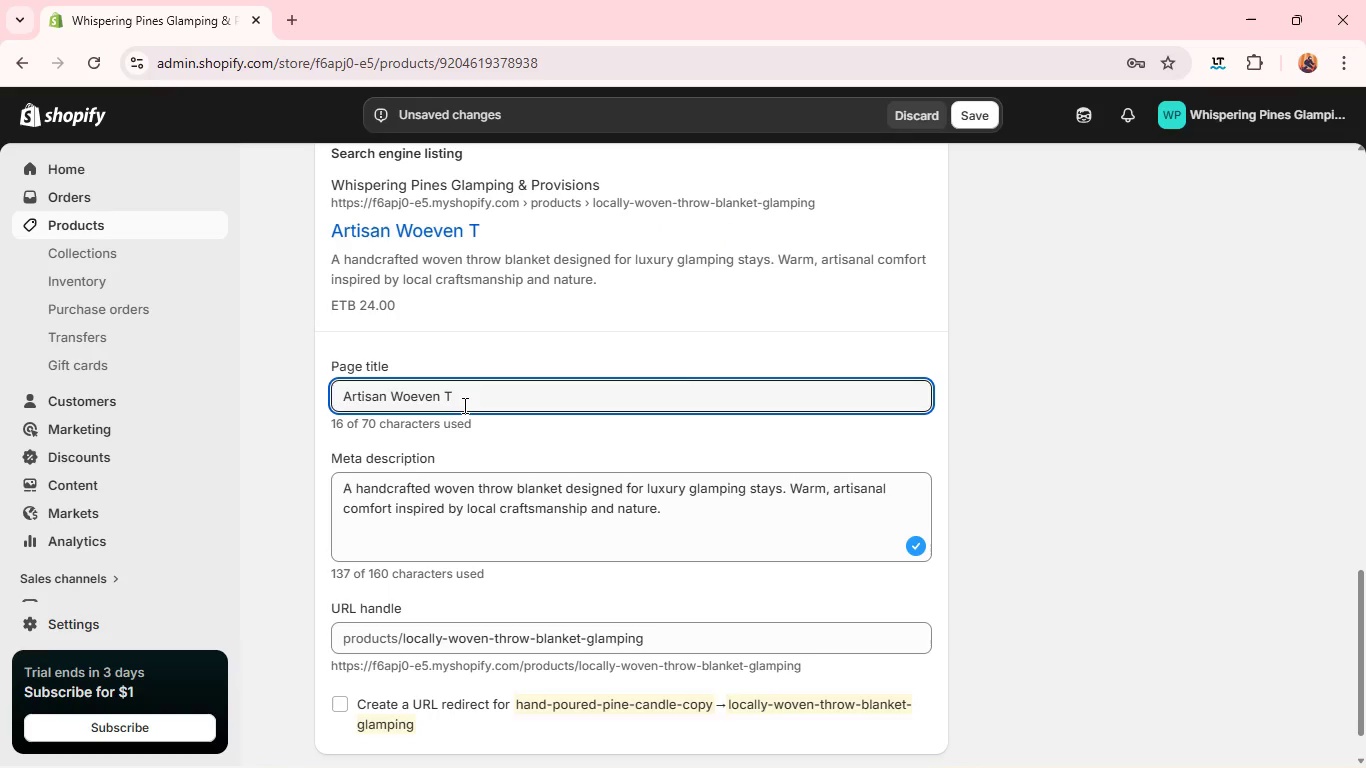 
left_click([420, 396])
 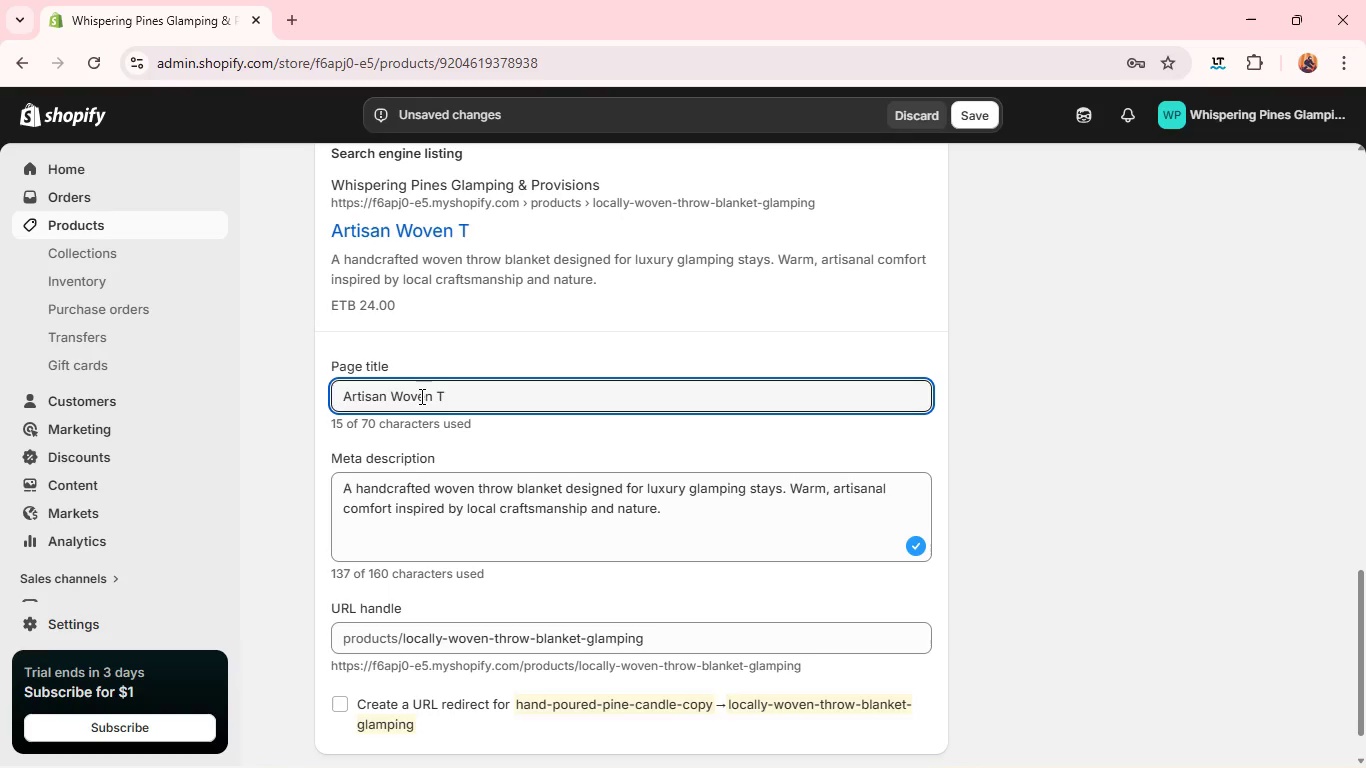 
key(Backspace)
 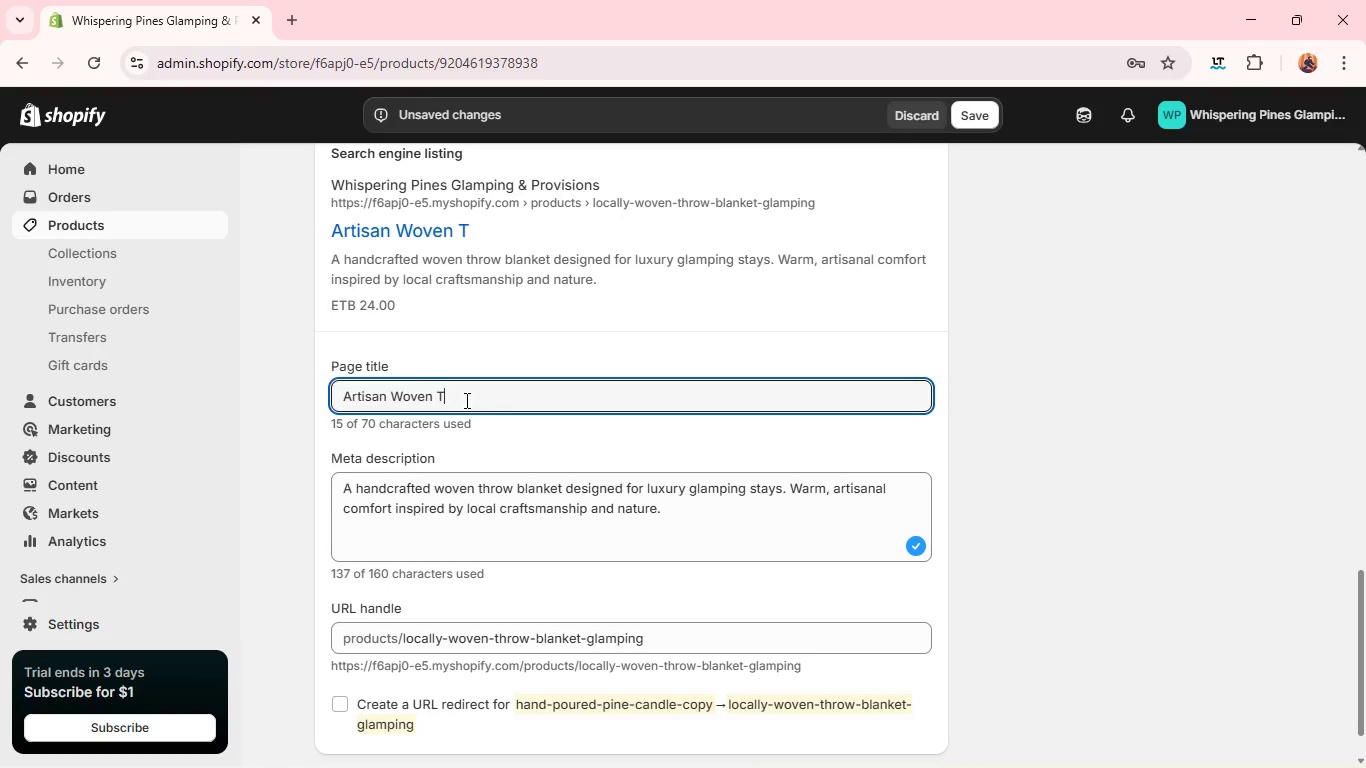 
left_click([465, 400])
 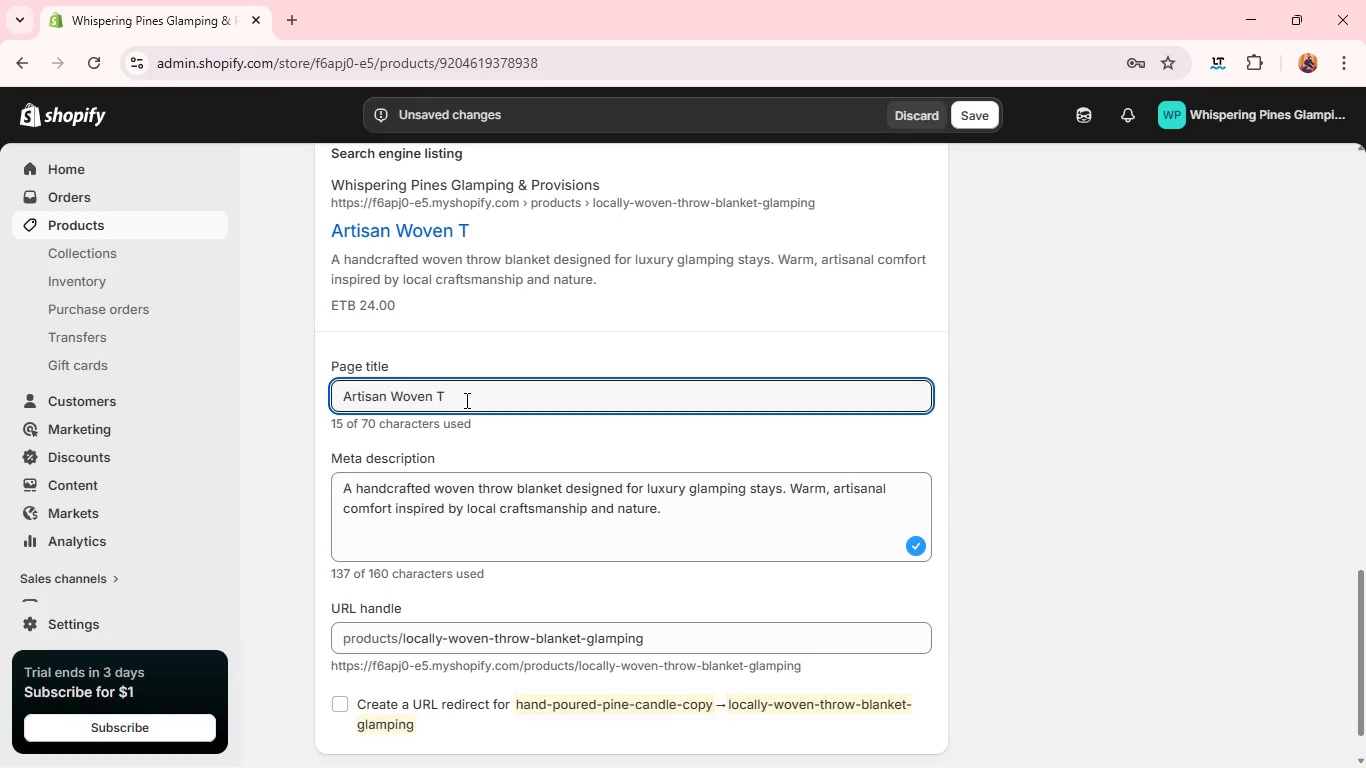 
hold_key(key=ShiftLeft, duration=0.44)
 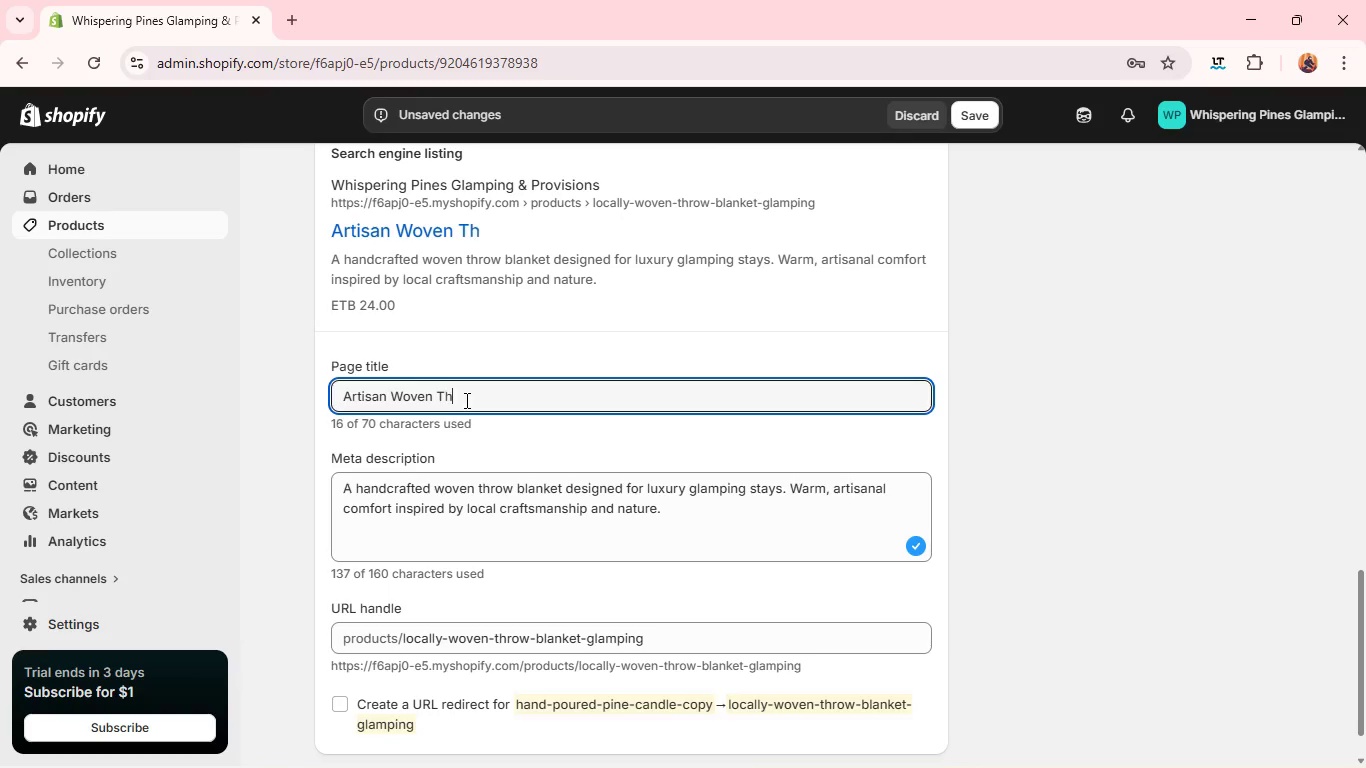 
type(hrow BLANKet for Luxury glamping Comfortac)
 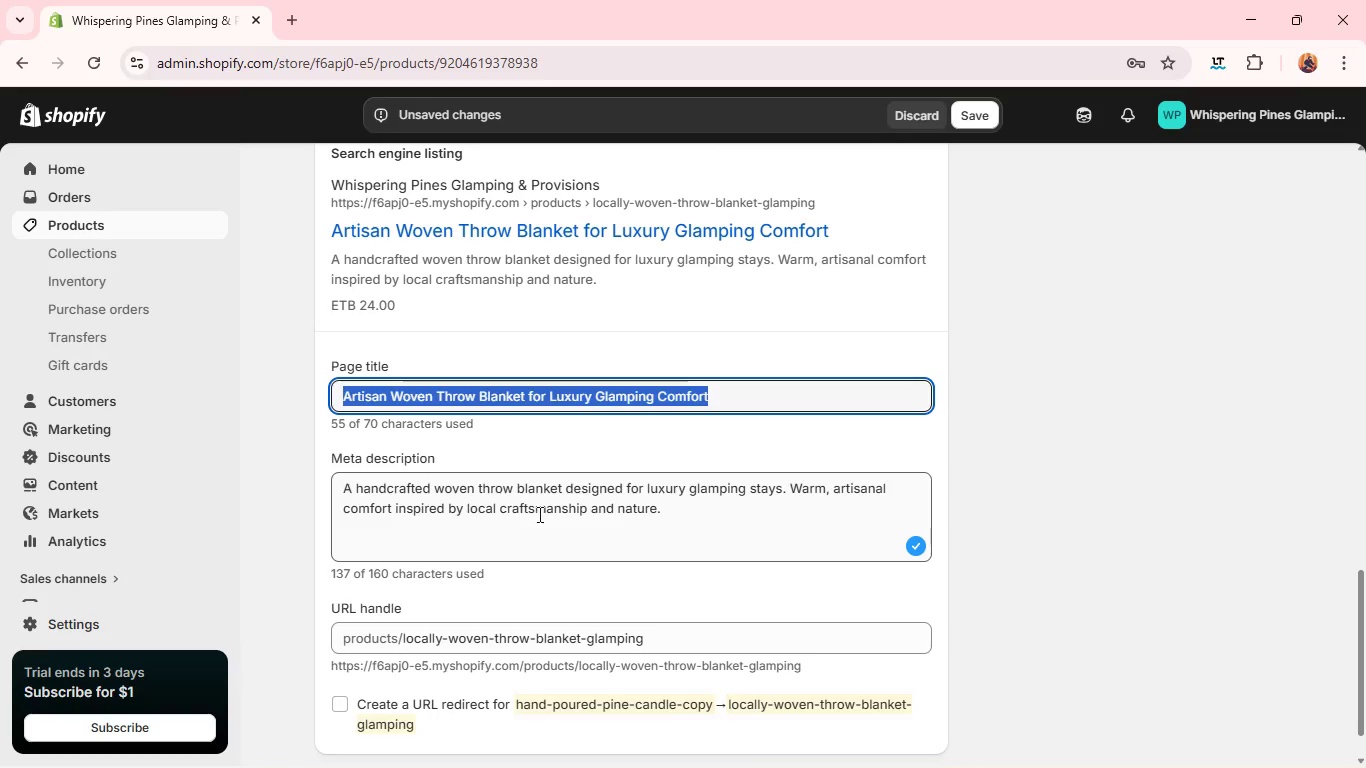 
 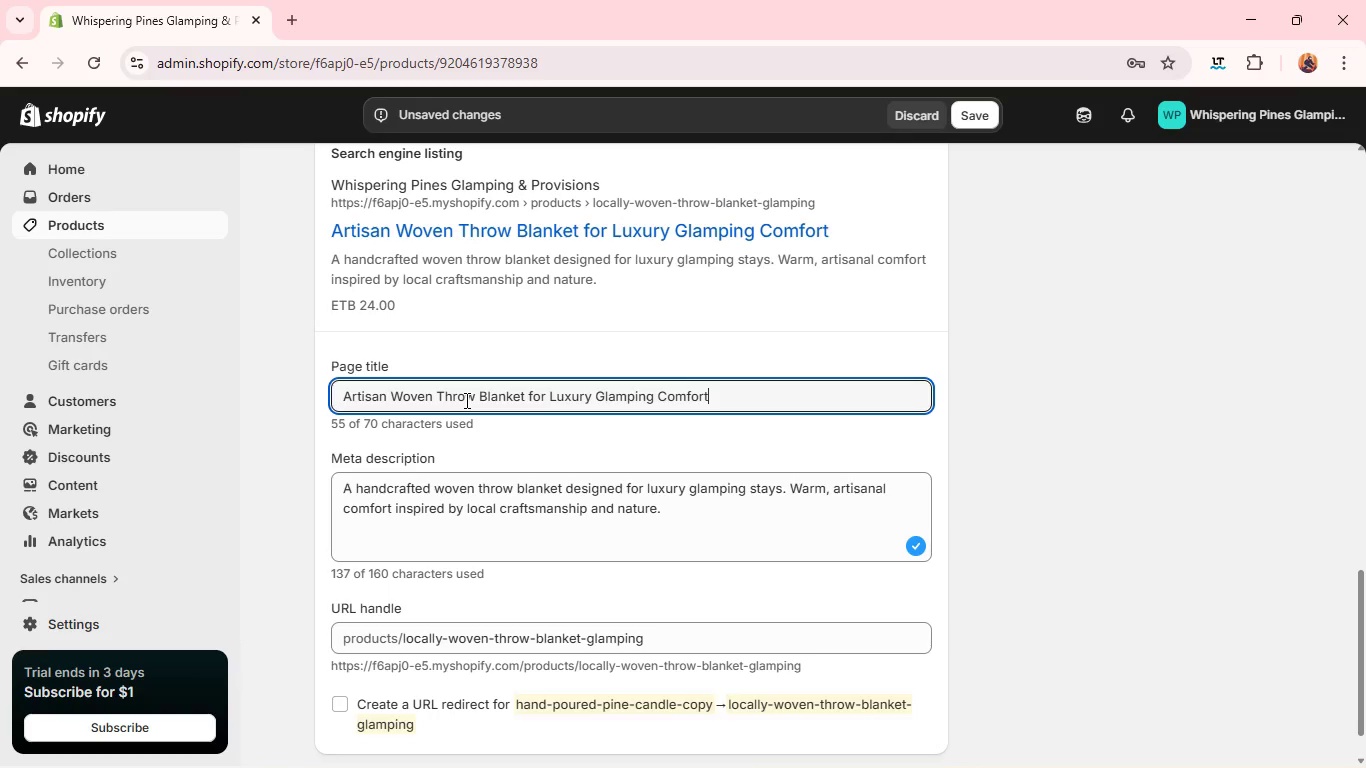 
hold_key(key=ControlLeft, duration=1.23)
 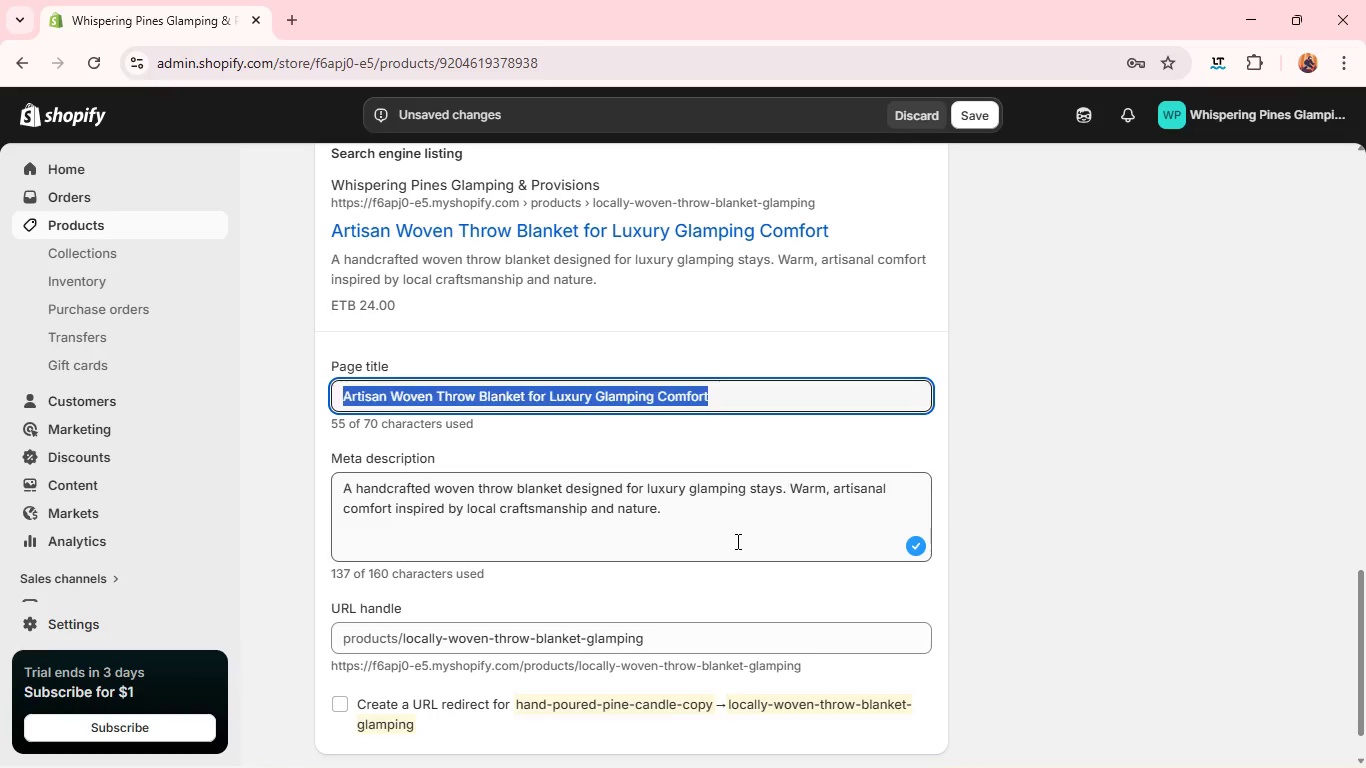 
left_click([736, 541])
 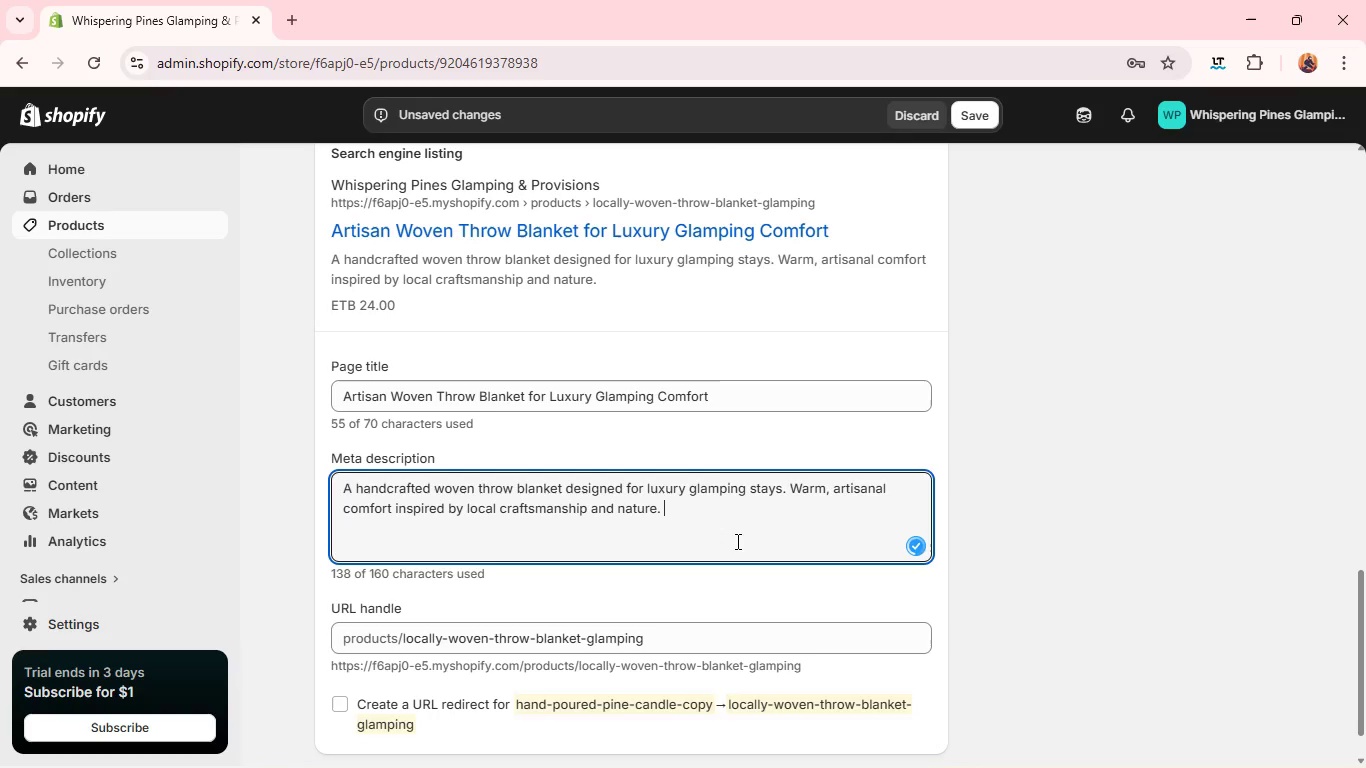 
key(Space)
 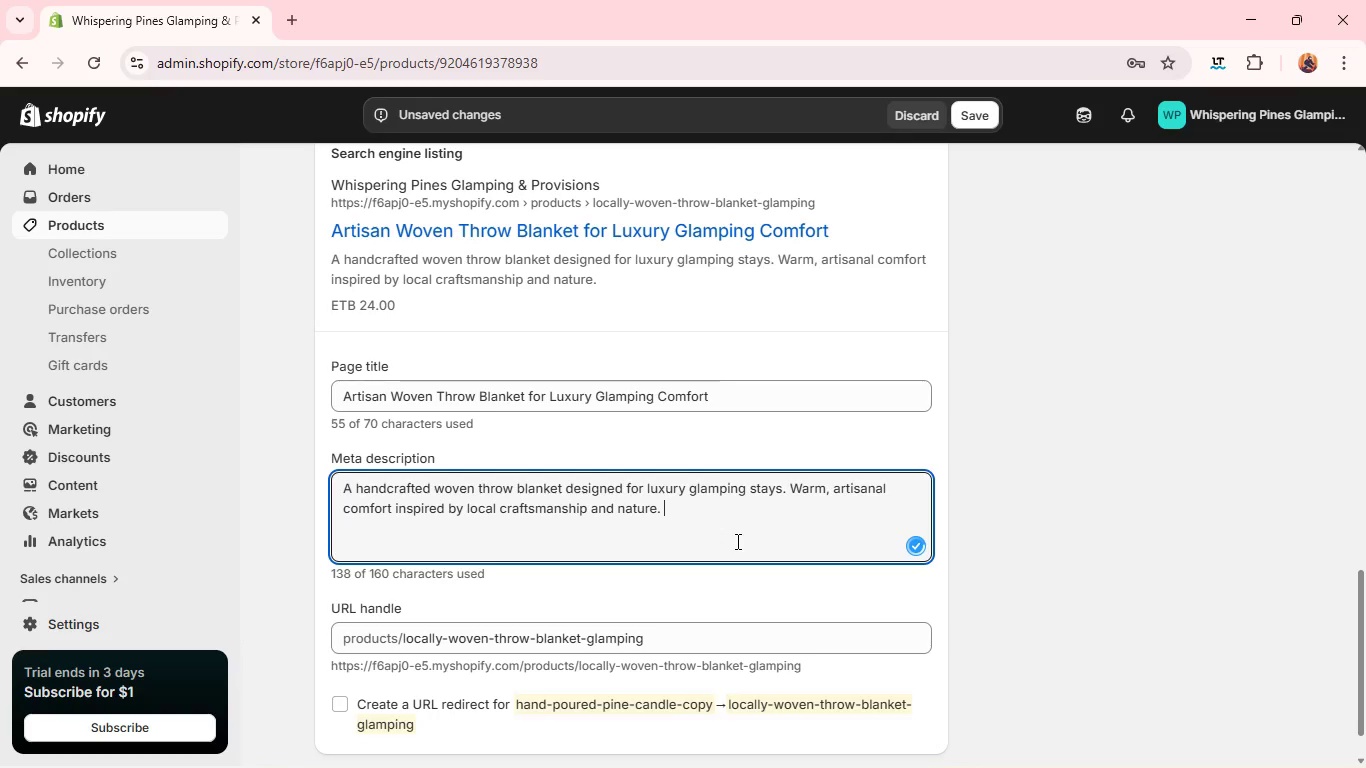 
key(Control+V)
 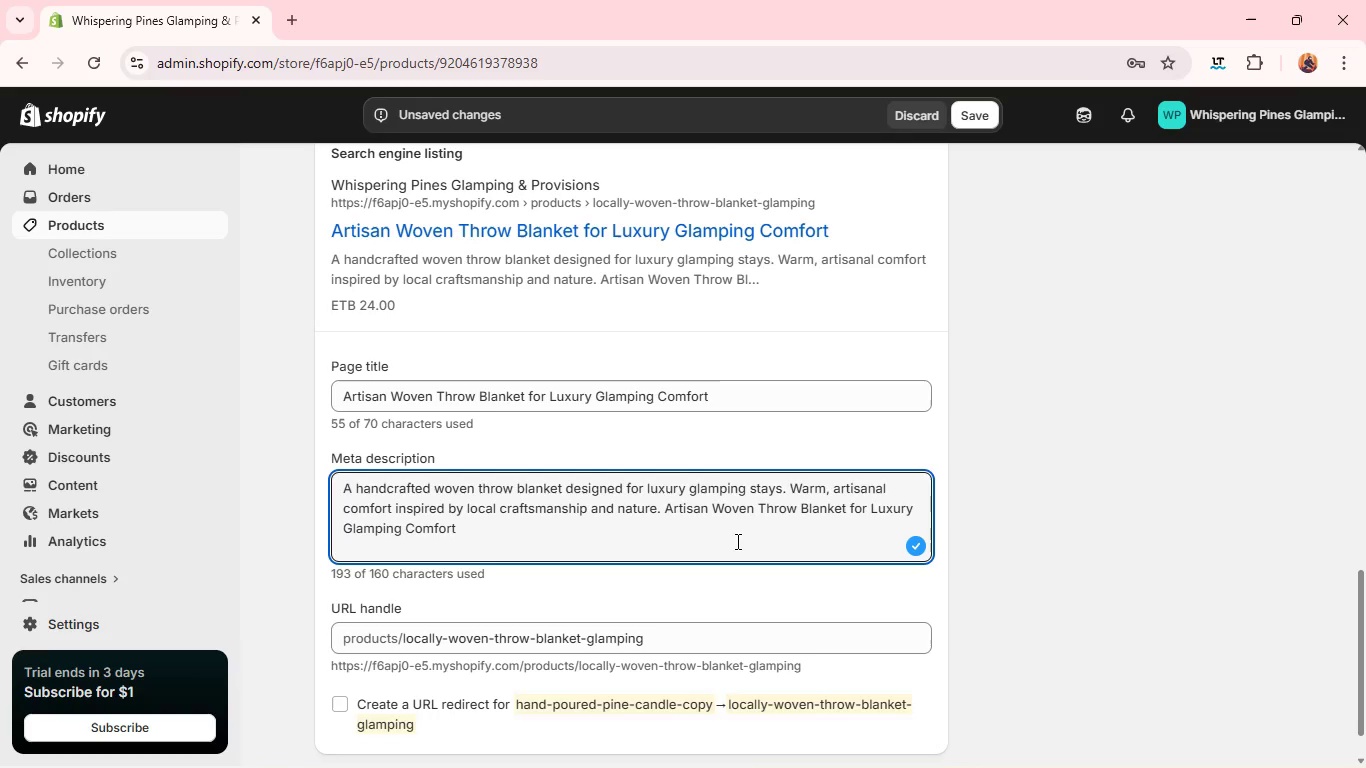 
hold_key(key=ControlLeft, duration=1.02)
 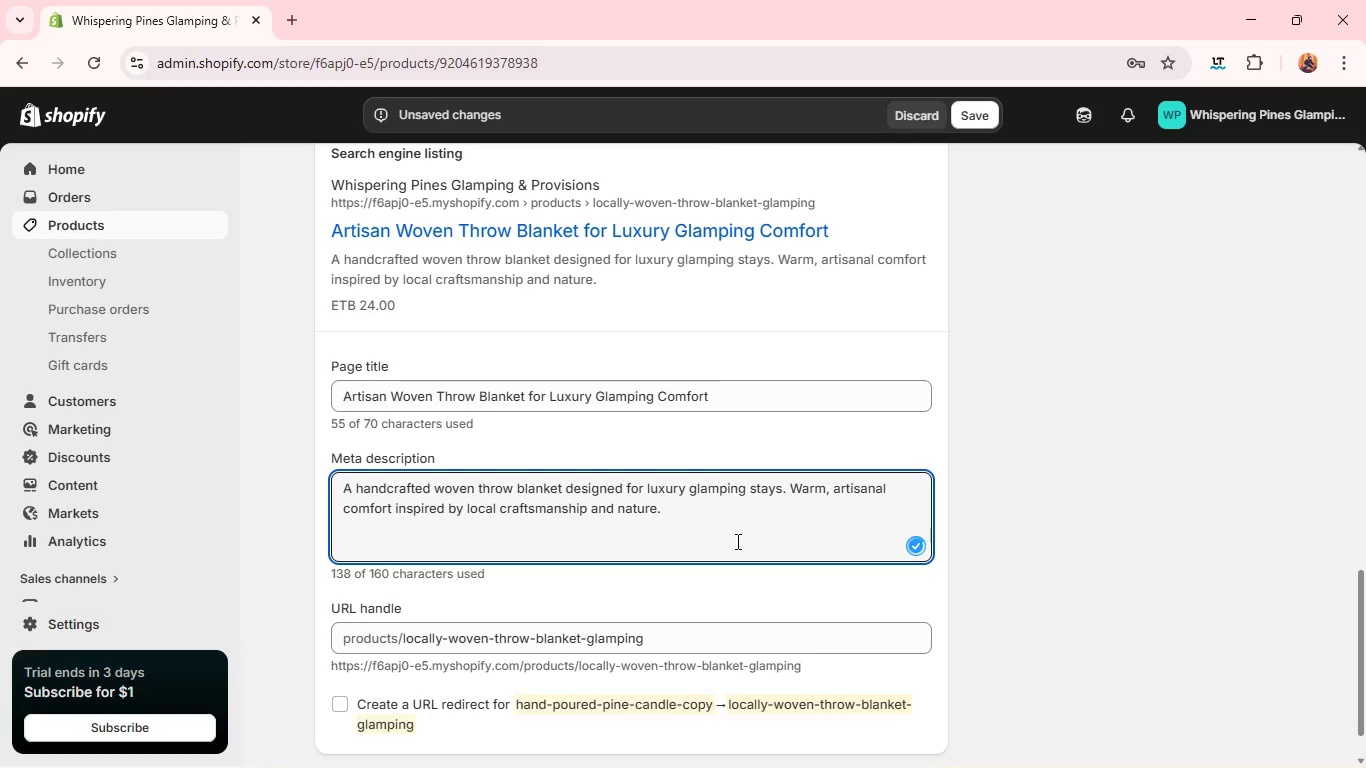 
key(Z)
 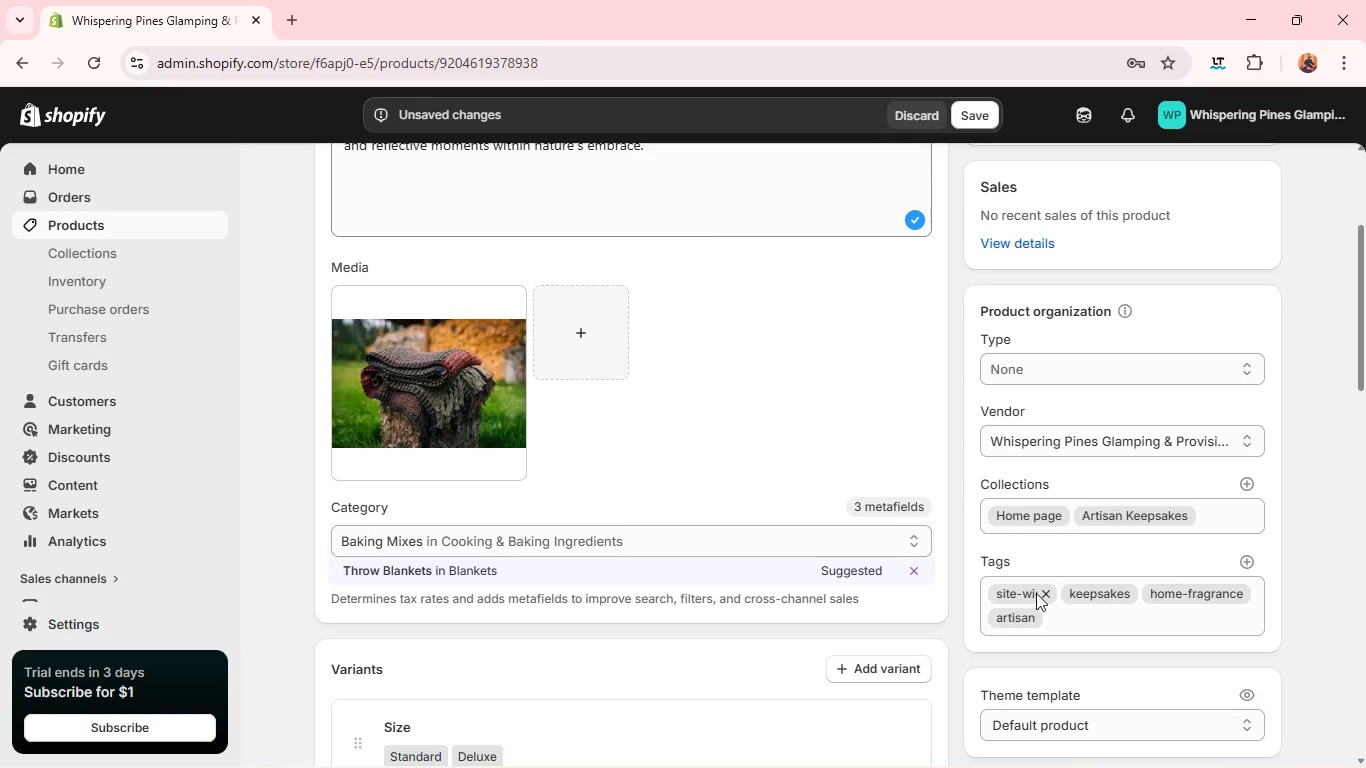 
wait(20.72)
 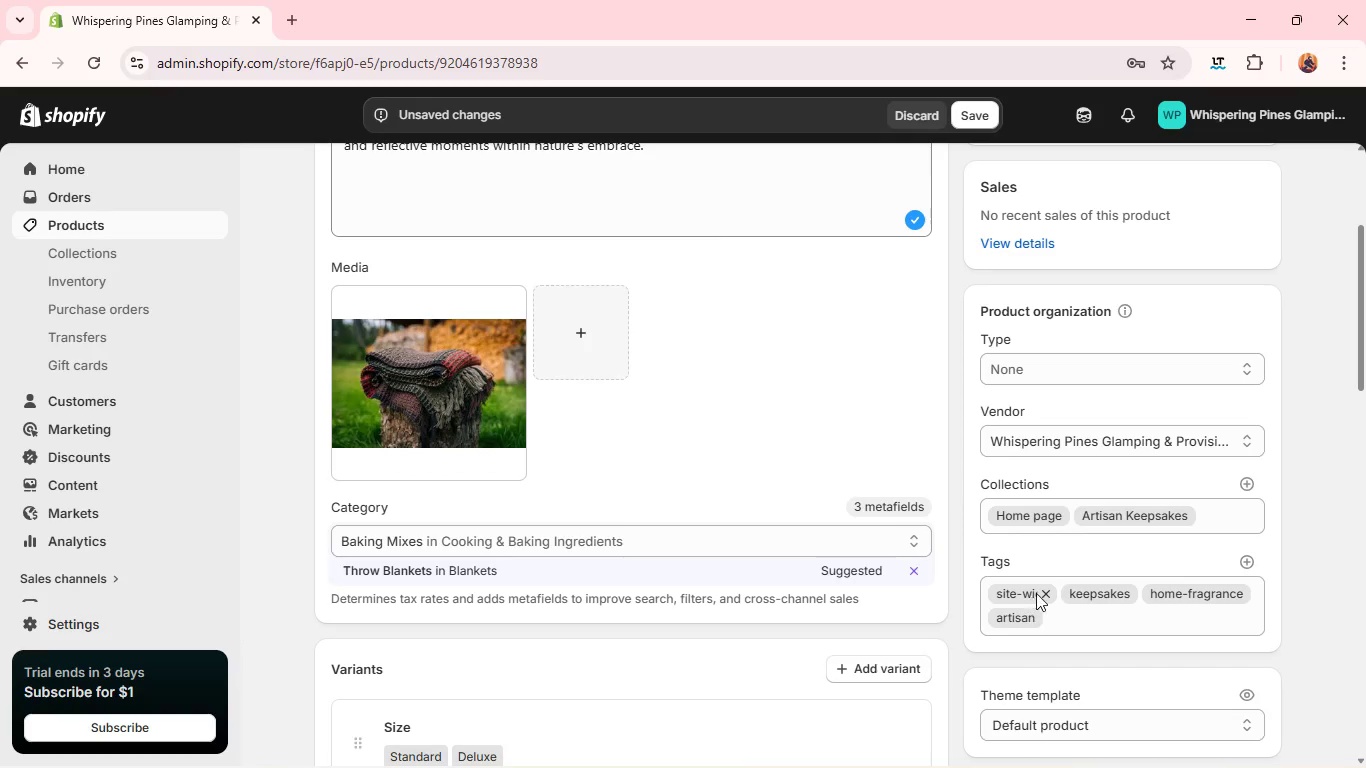 
left_click([1246, 596])
 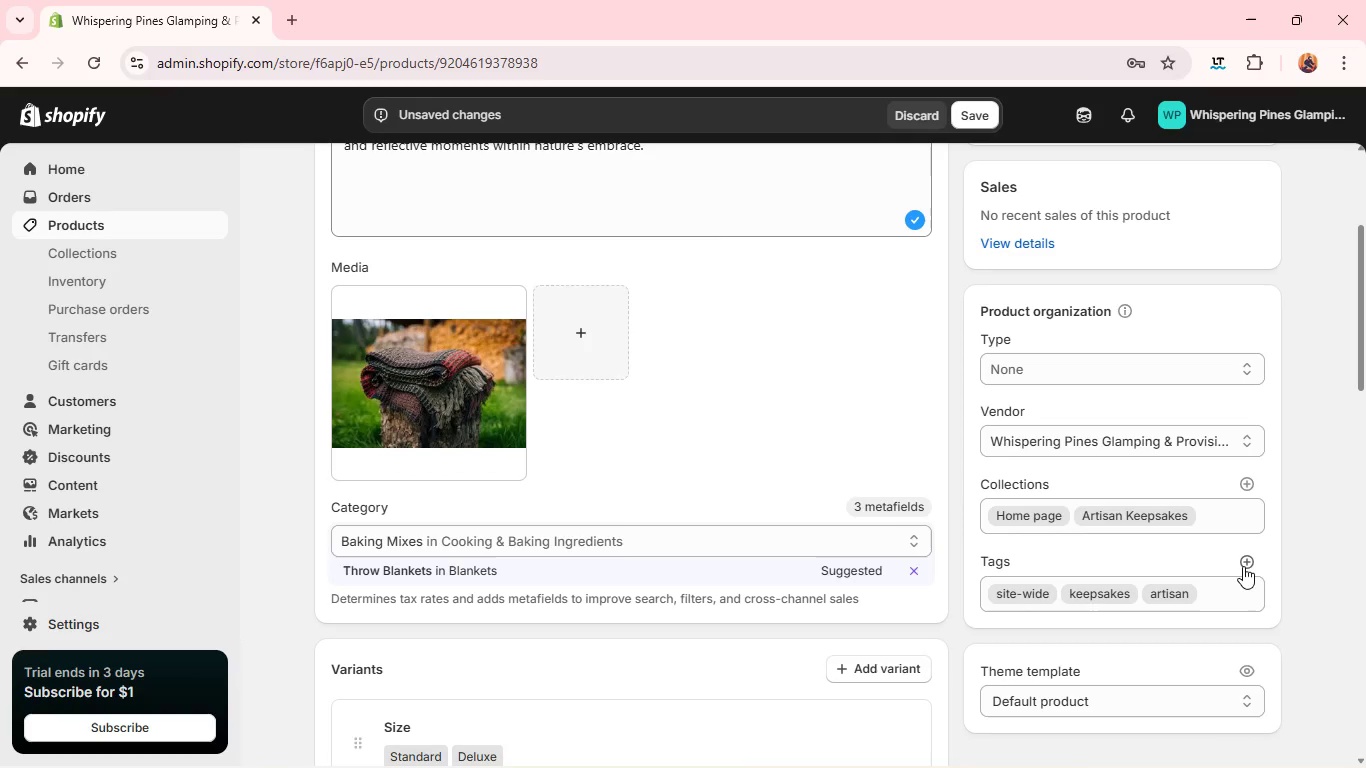 
left_click([1243, 566])
 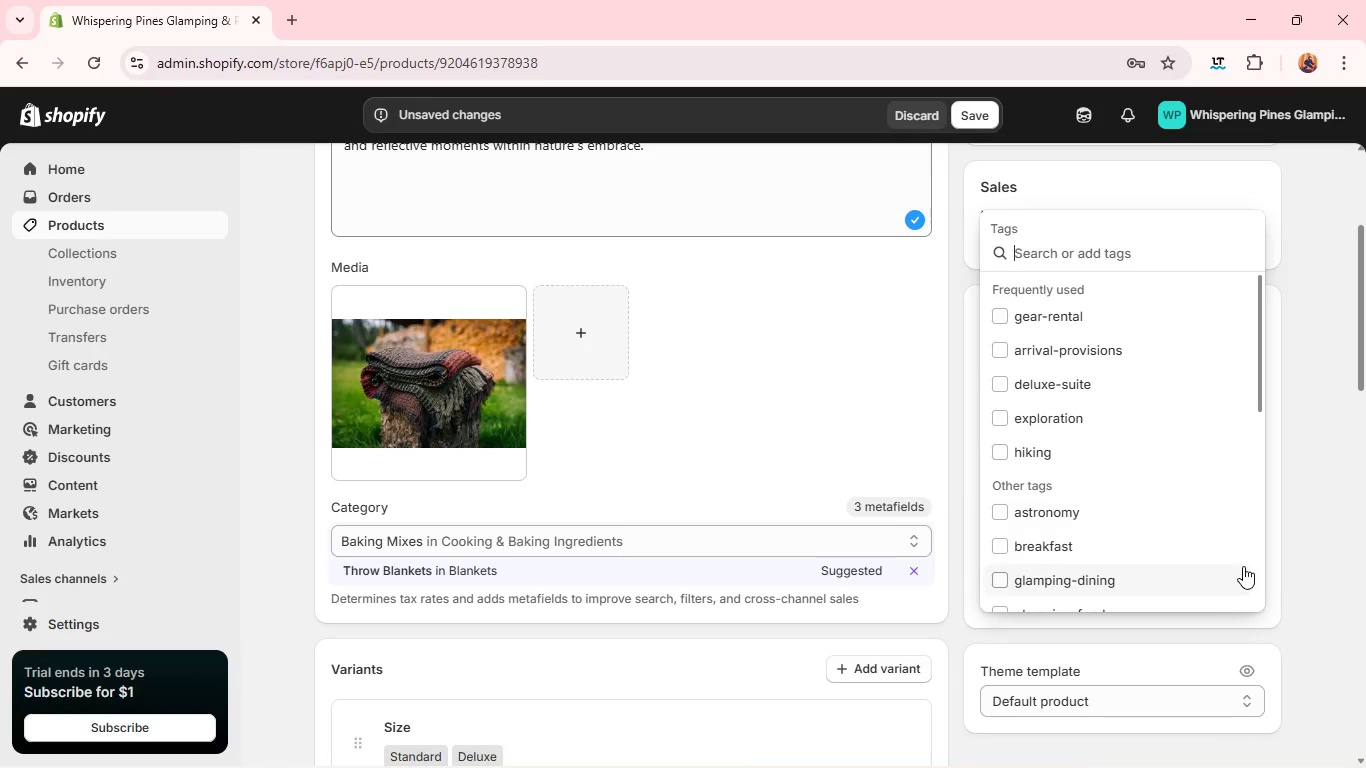 
type(journal)
 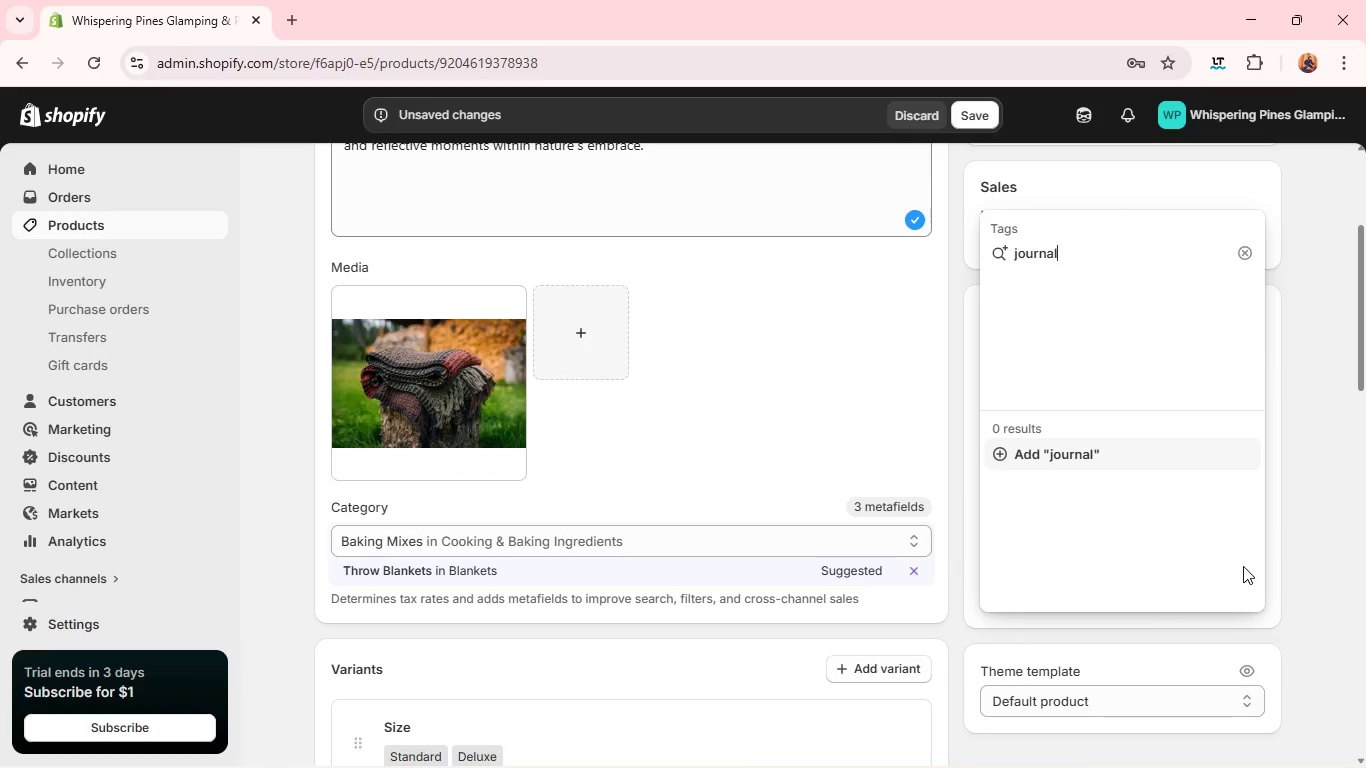 
key(Enter)
 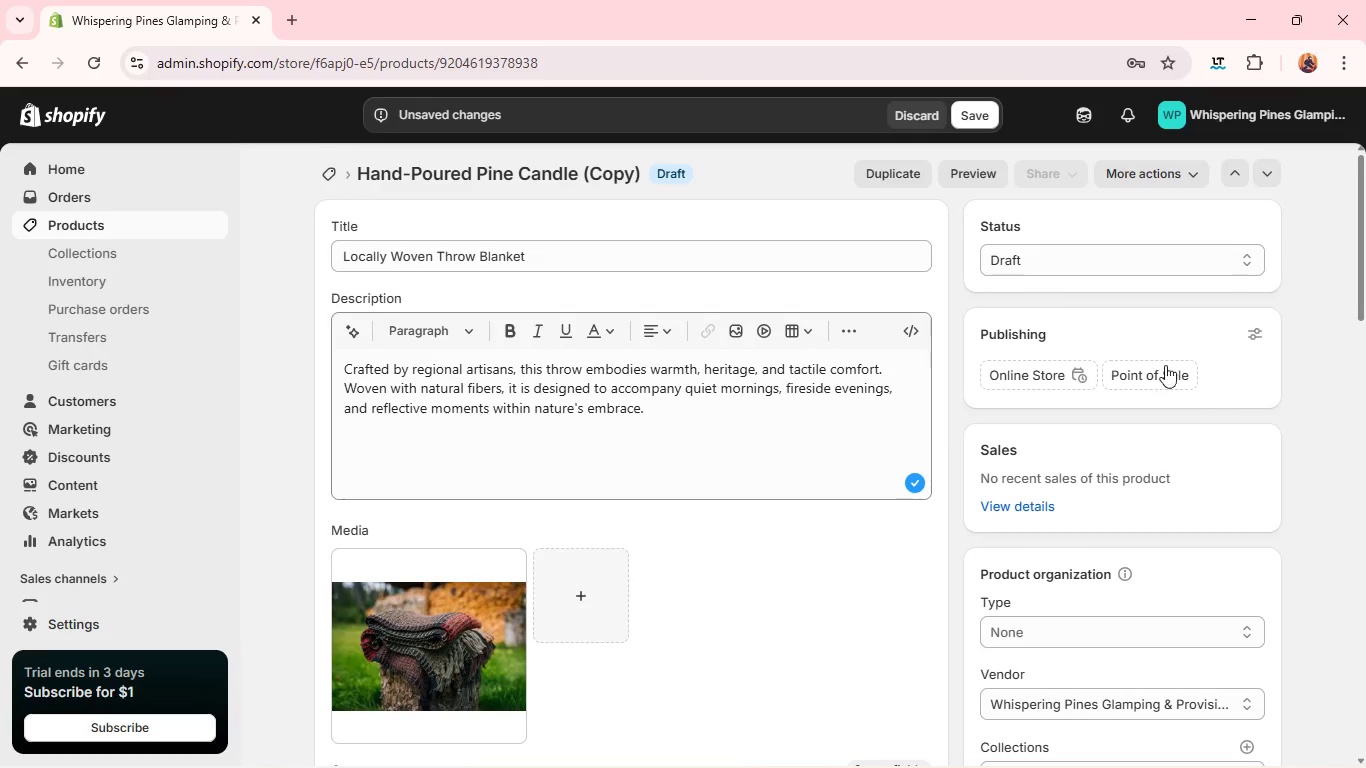 
wait(5.58)
 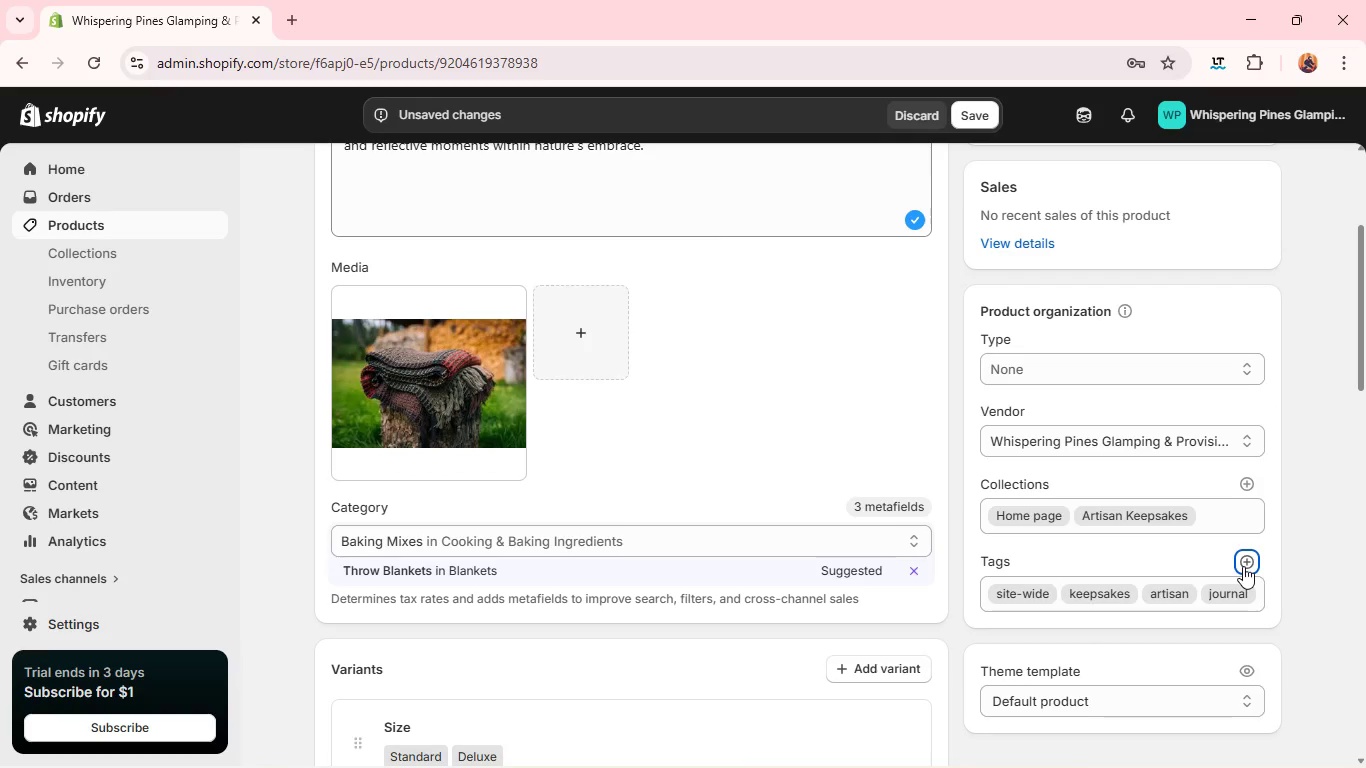 
left_click([1129, 270])
 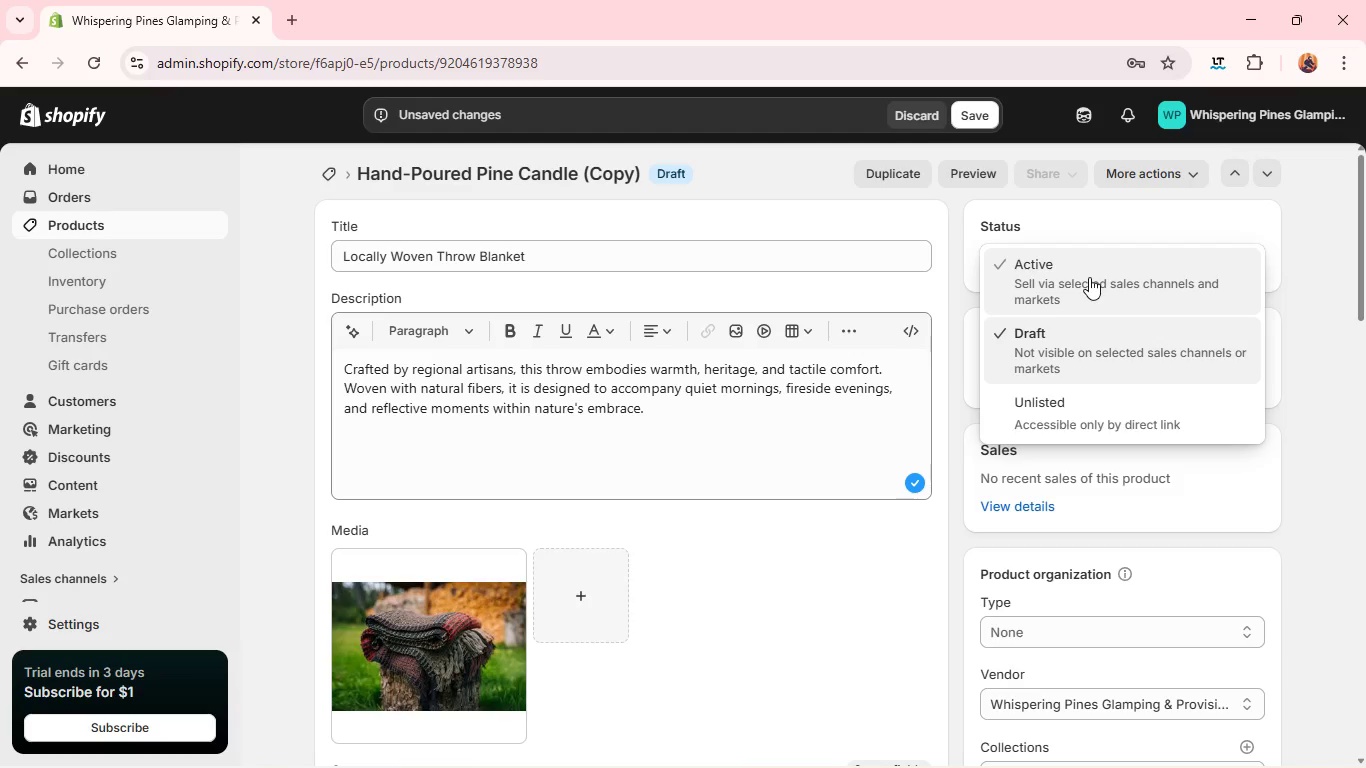 
left_click([1089, 277])
 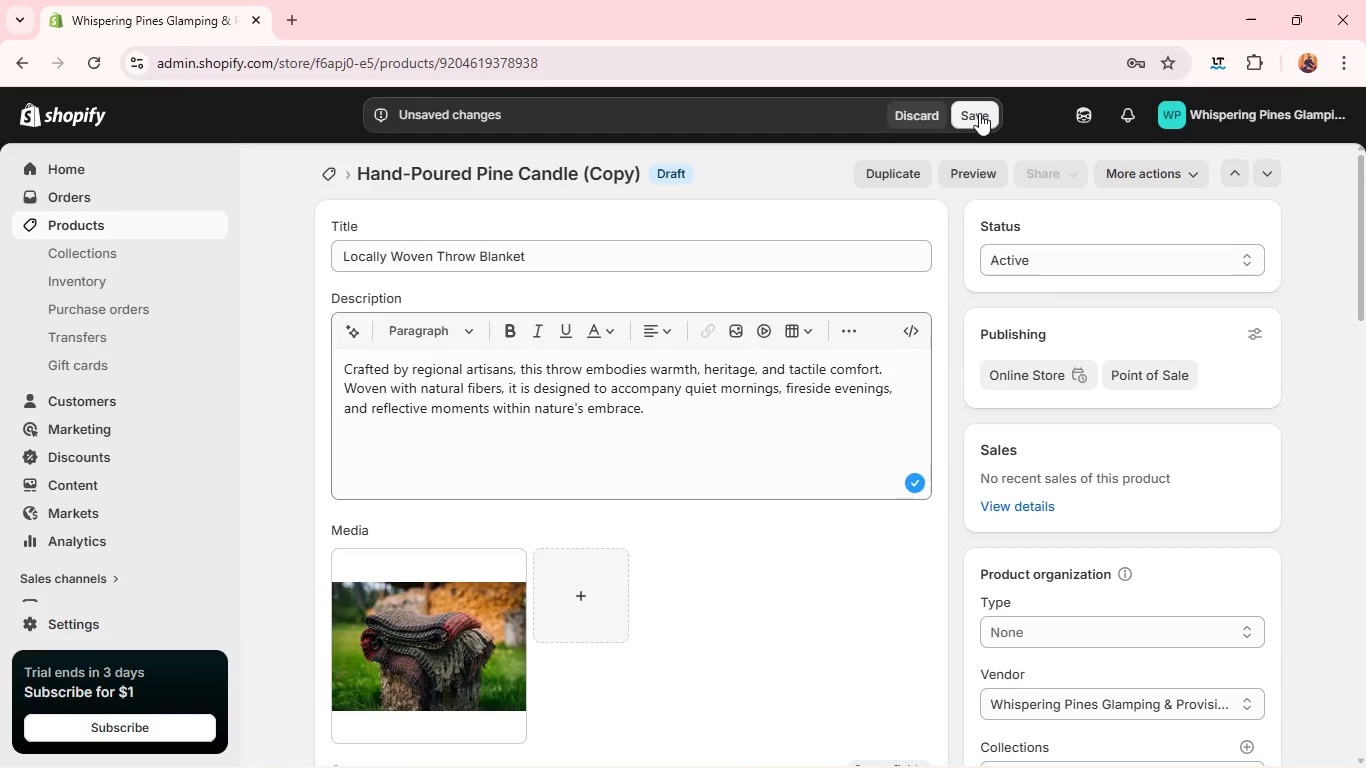 
left_click([979, 111])
 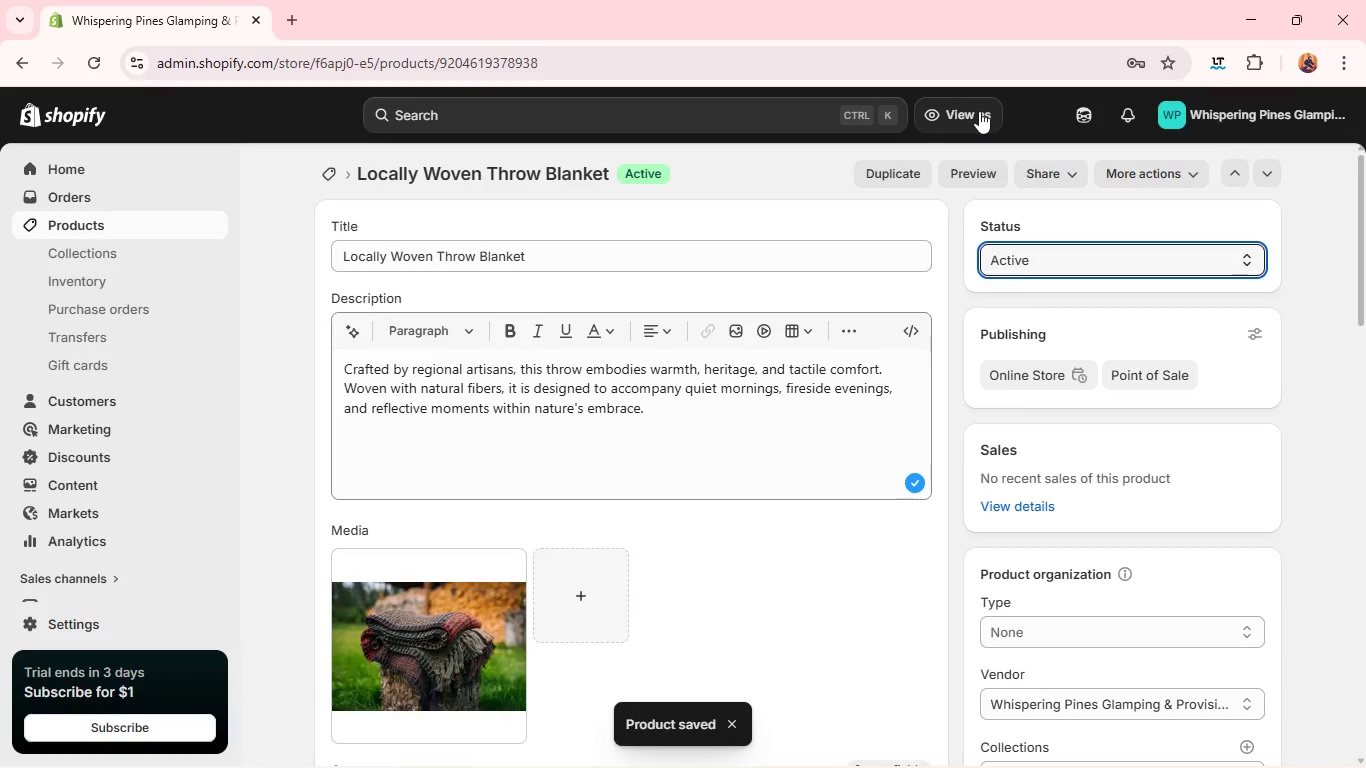 
wait(13.3)
 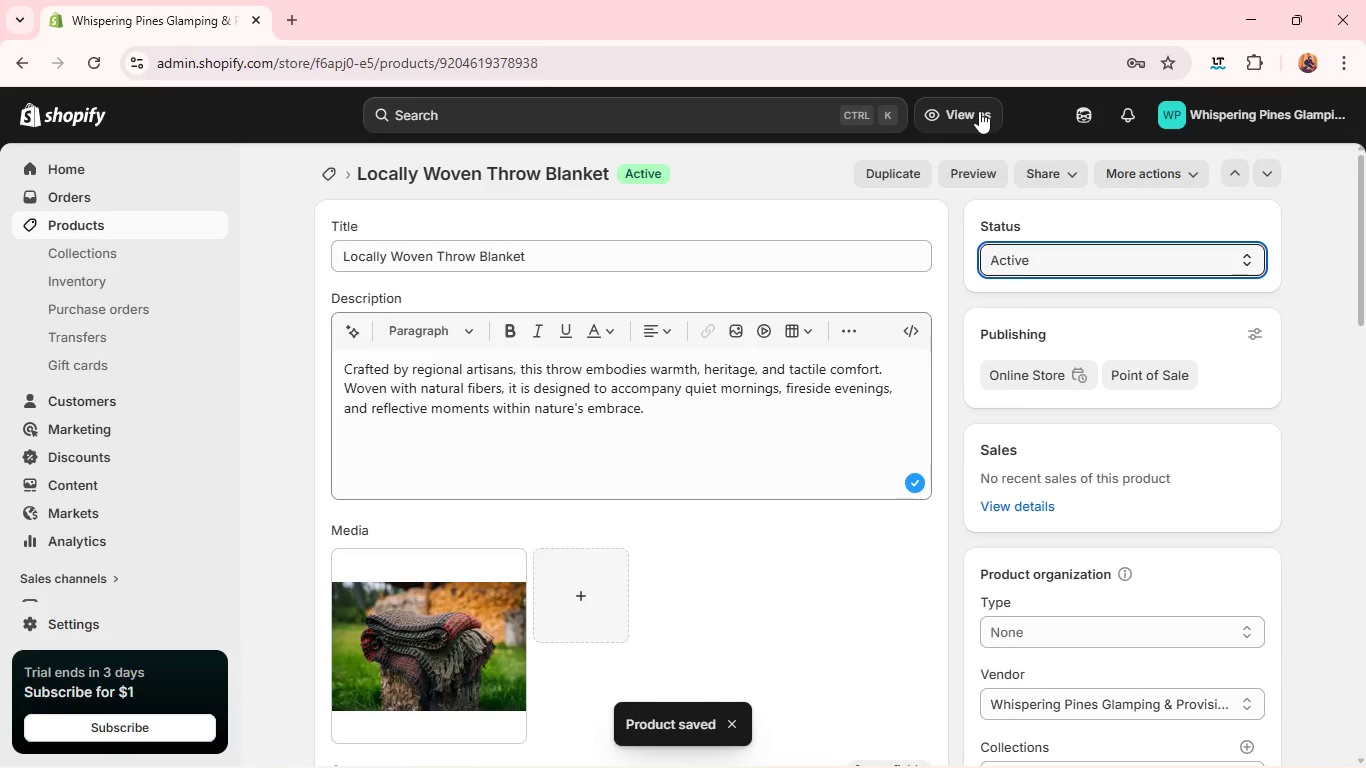 
left_click([198, 238])
 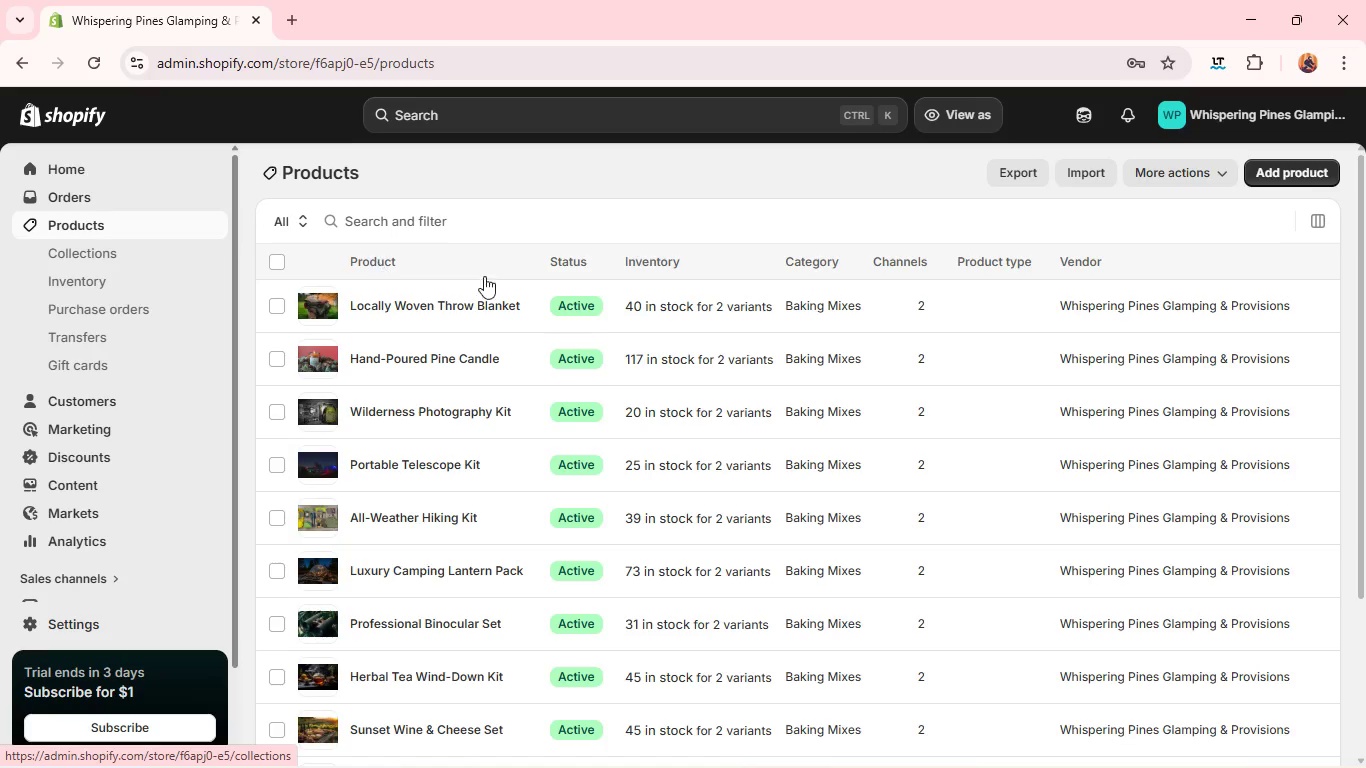 
wait(6.19)
 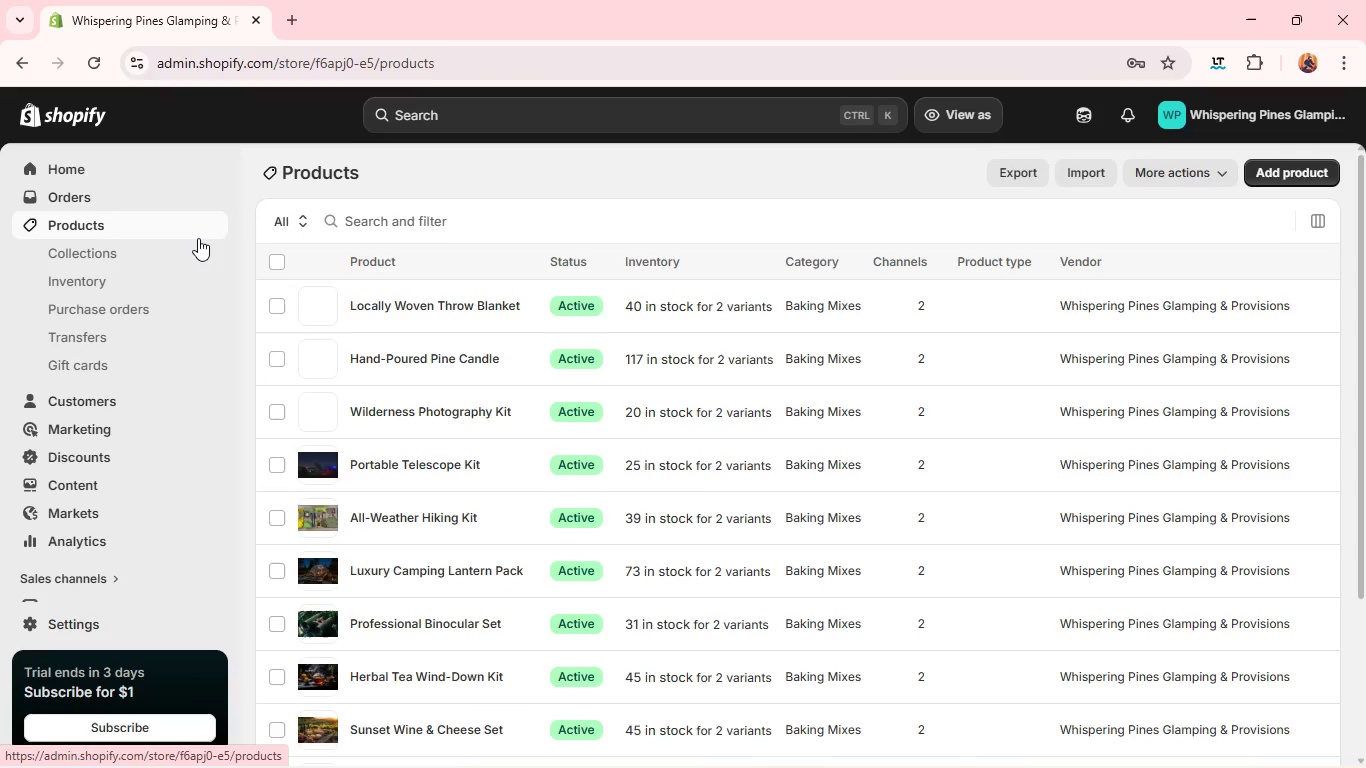 
left_click([687, 351])
 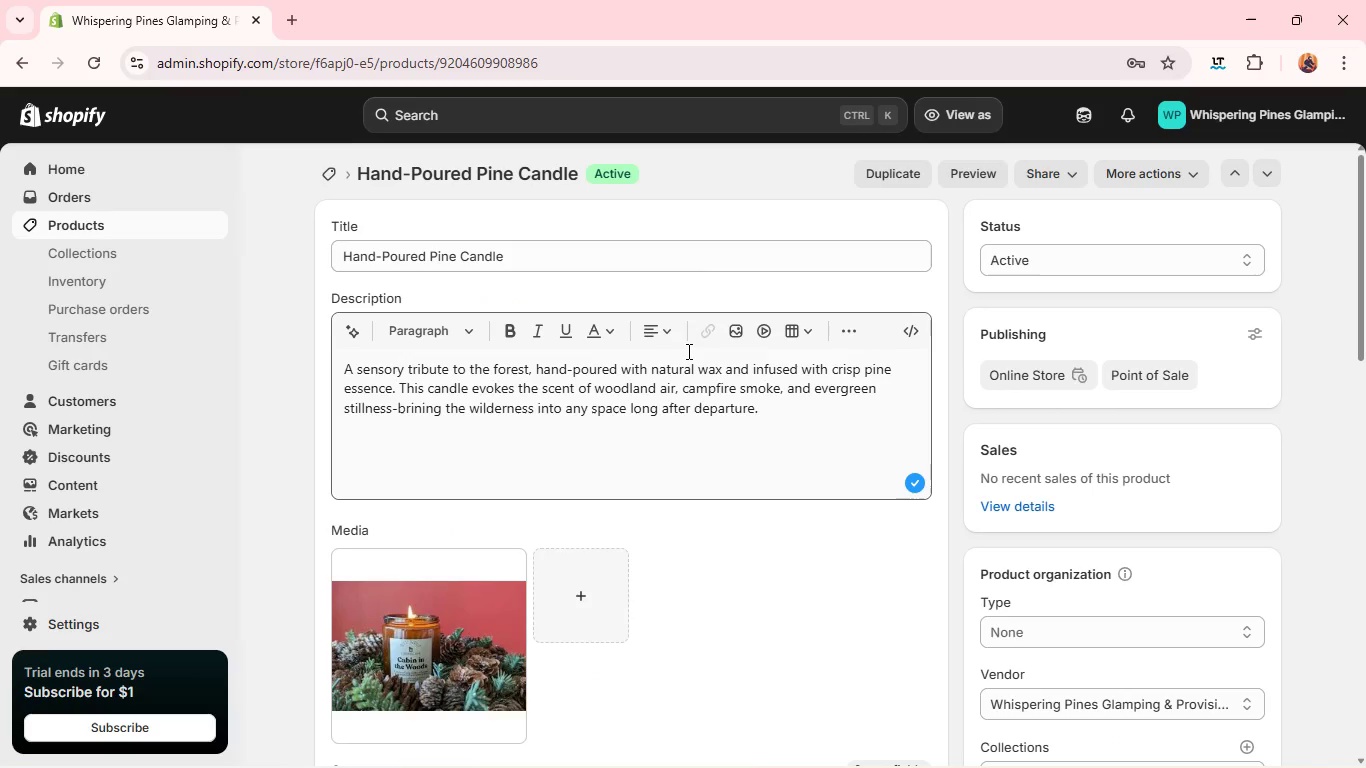 
wait(16.56)
 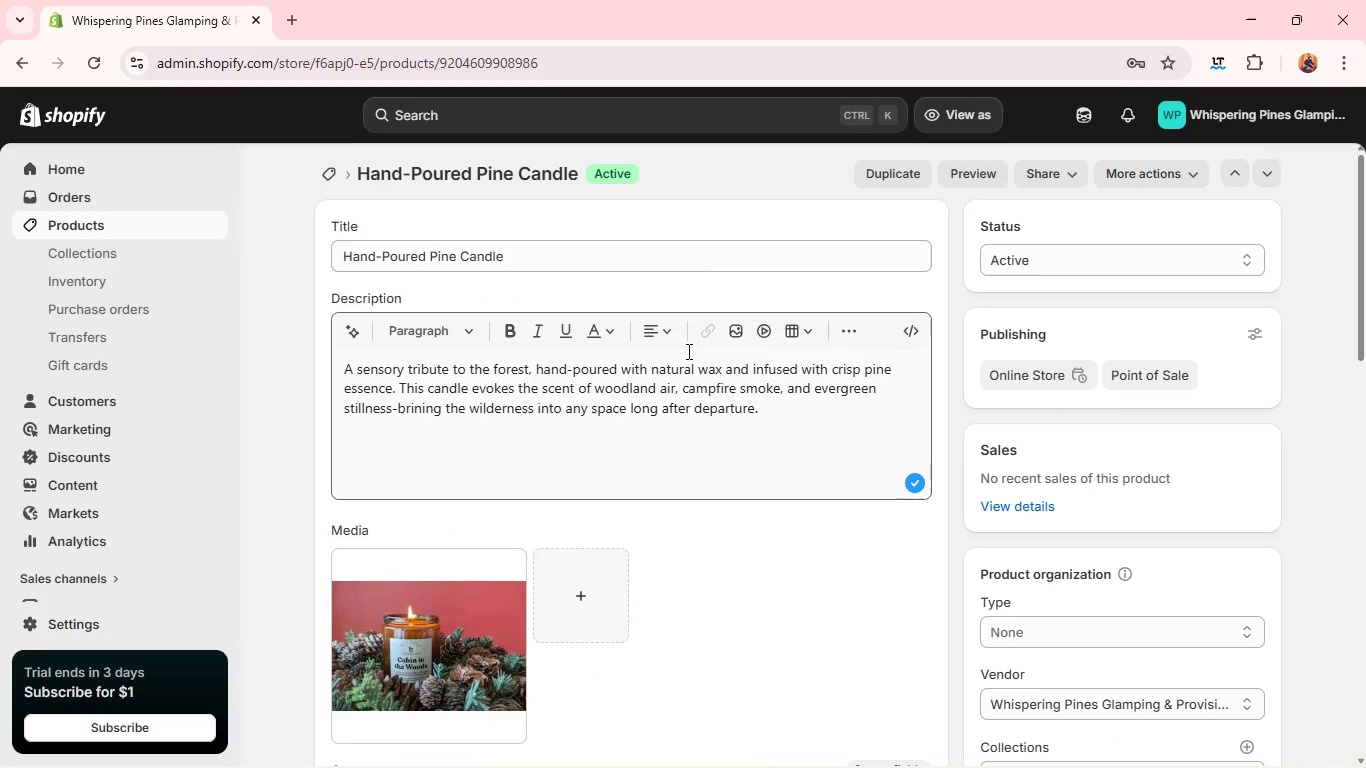 
left_click([870, 538])
 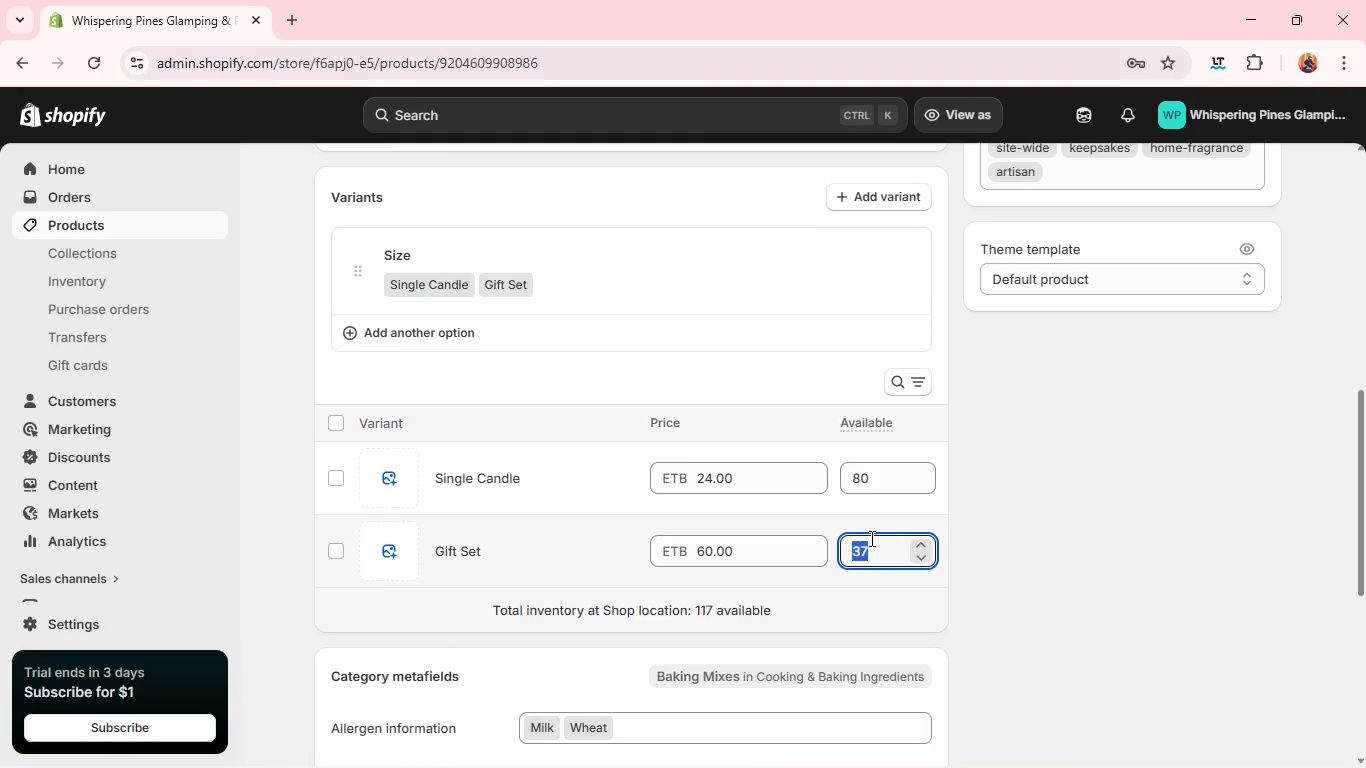 
type(40)
 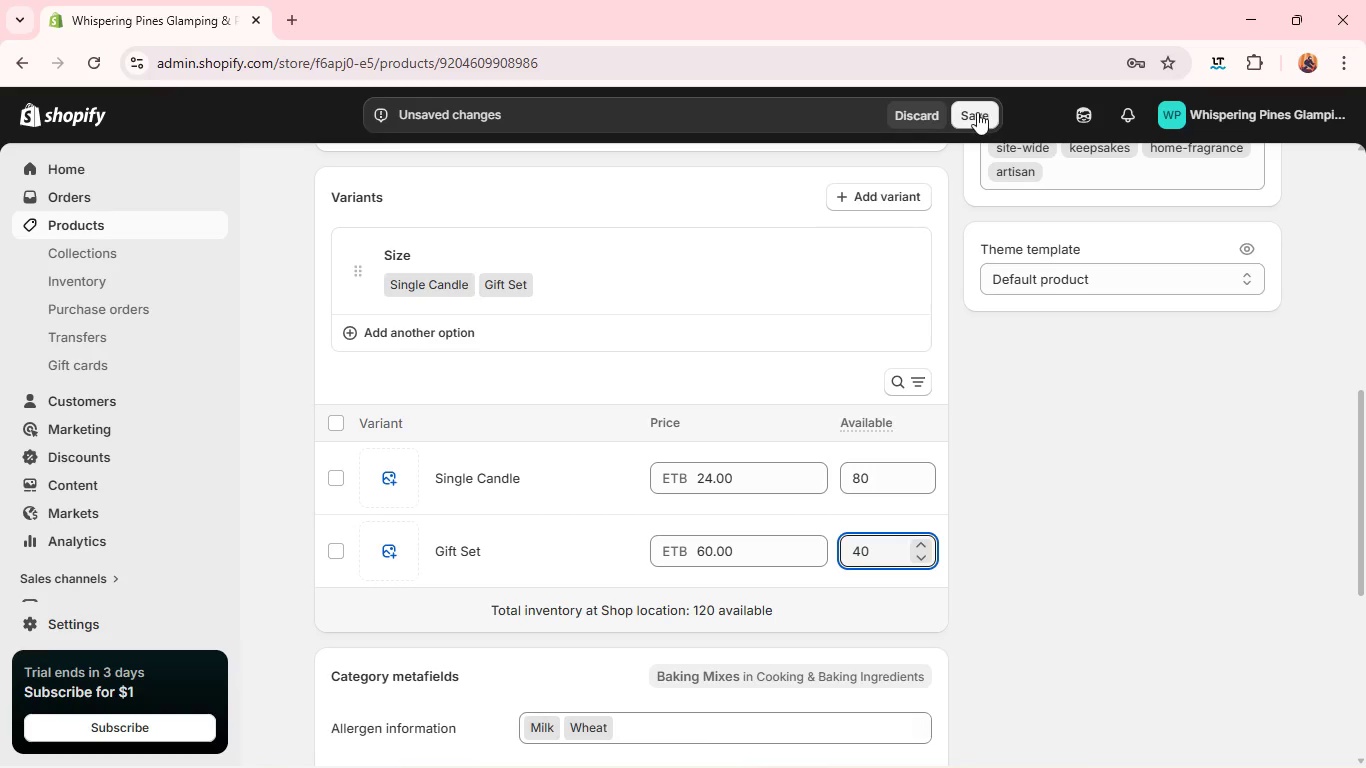 
left_click([977, 112])
 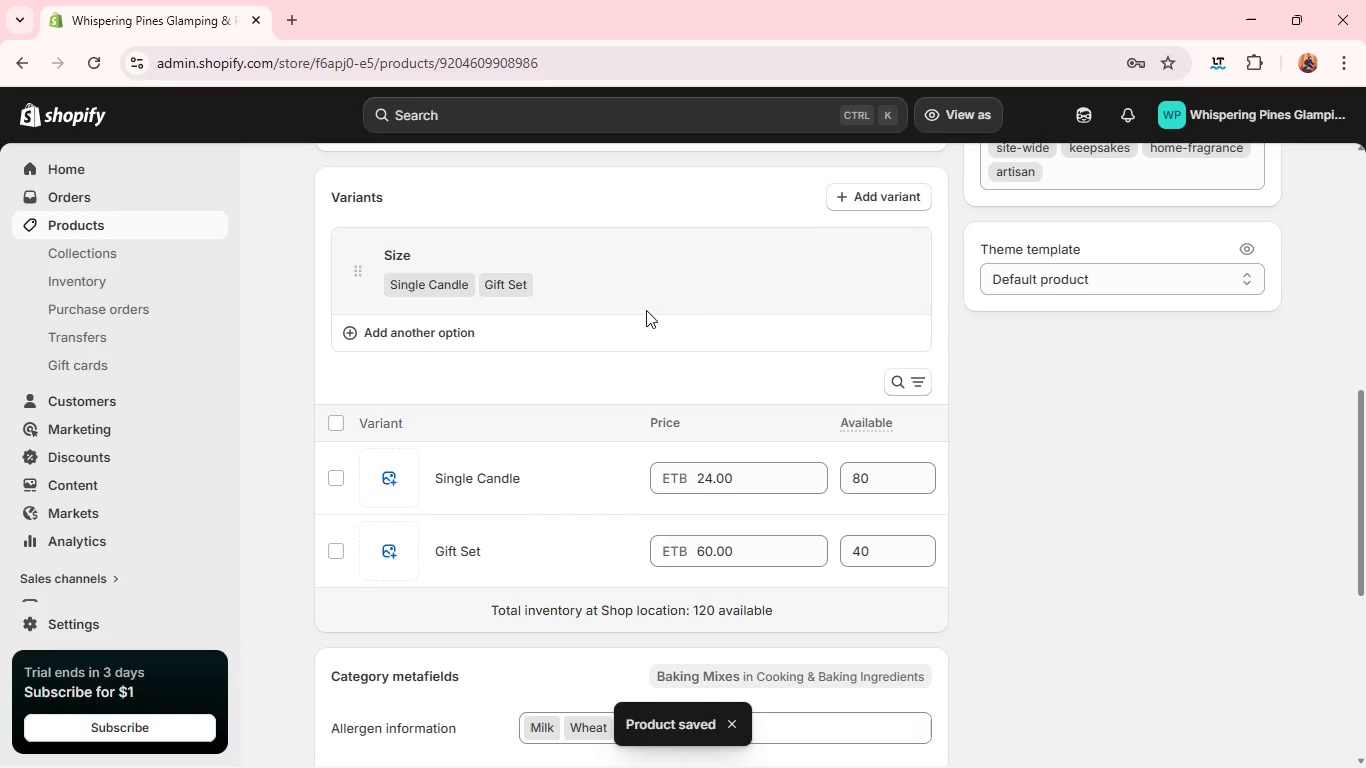 
wait(6.84)
 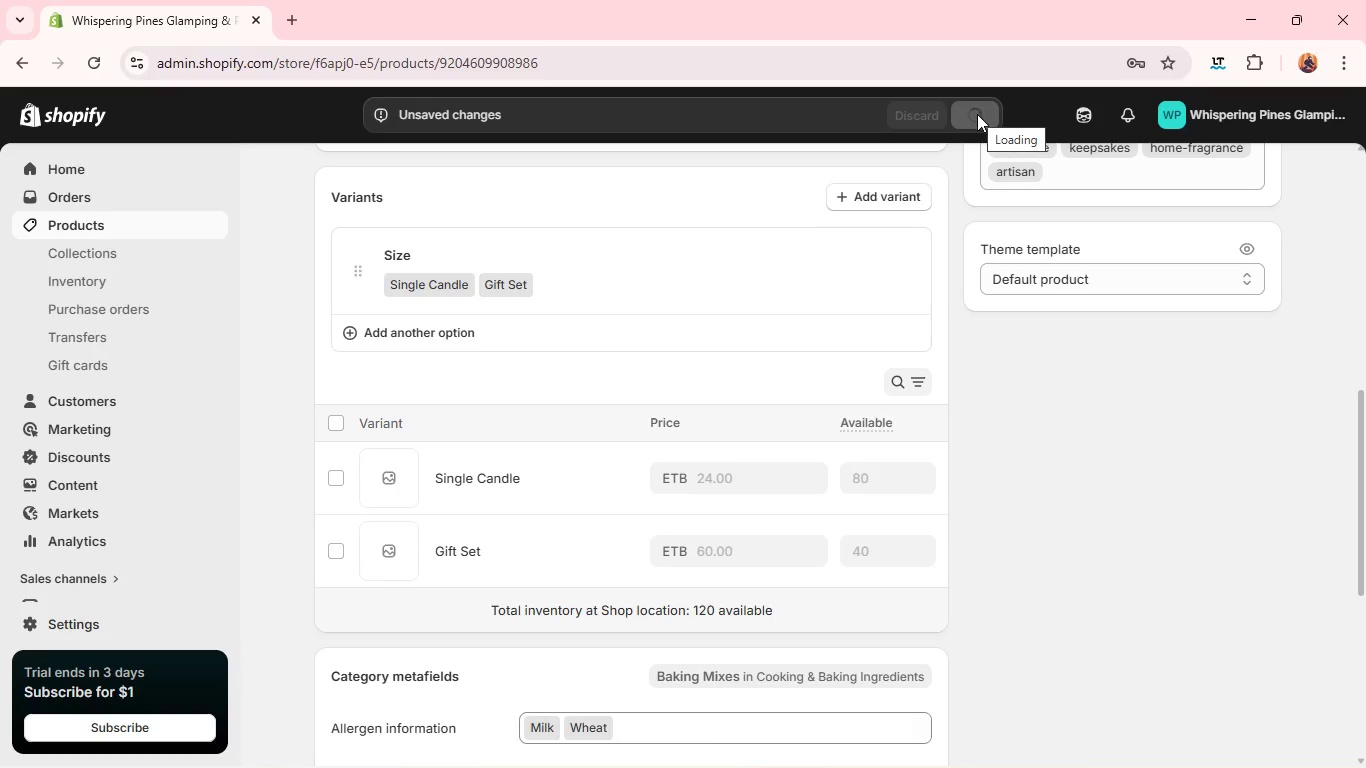 
left_click([225, 157])
 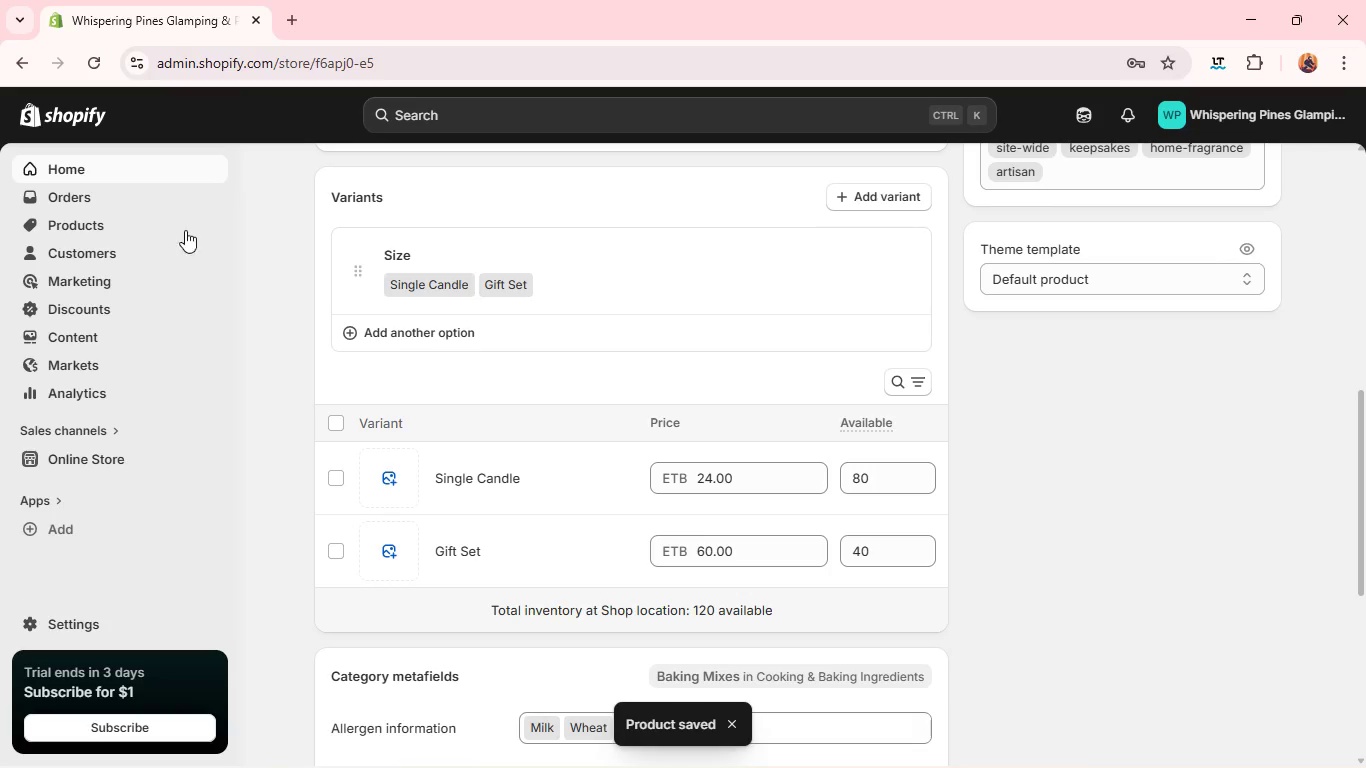 
left_click([185, 230])
 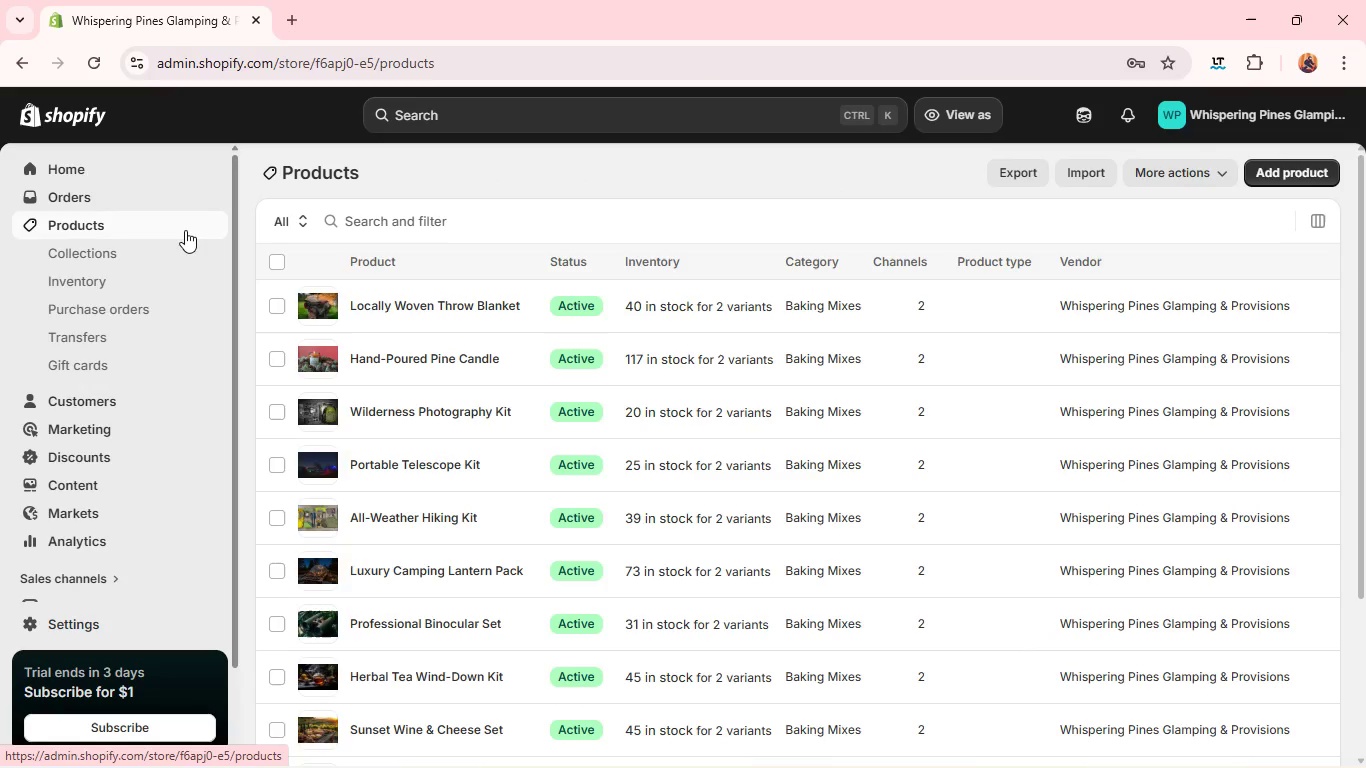 
wait(12.56)
 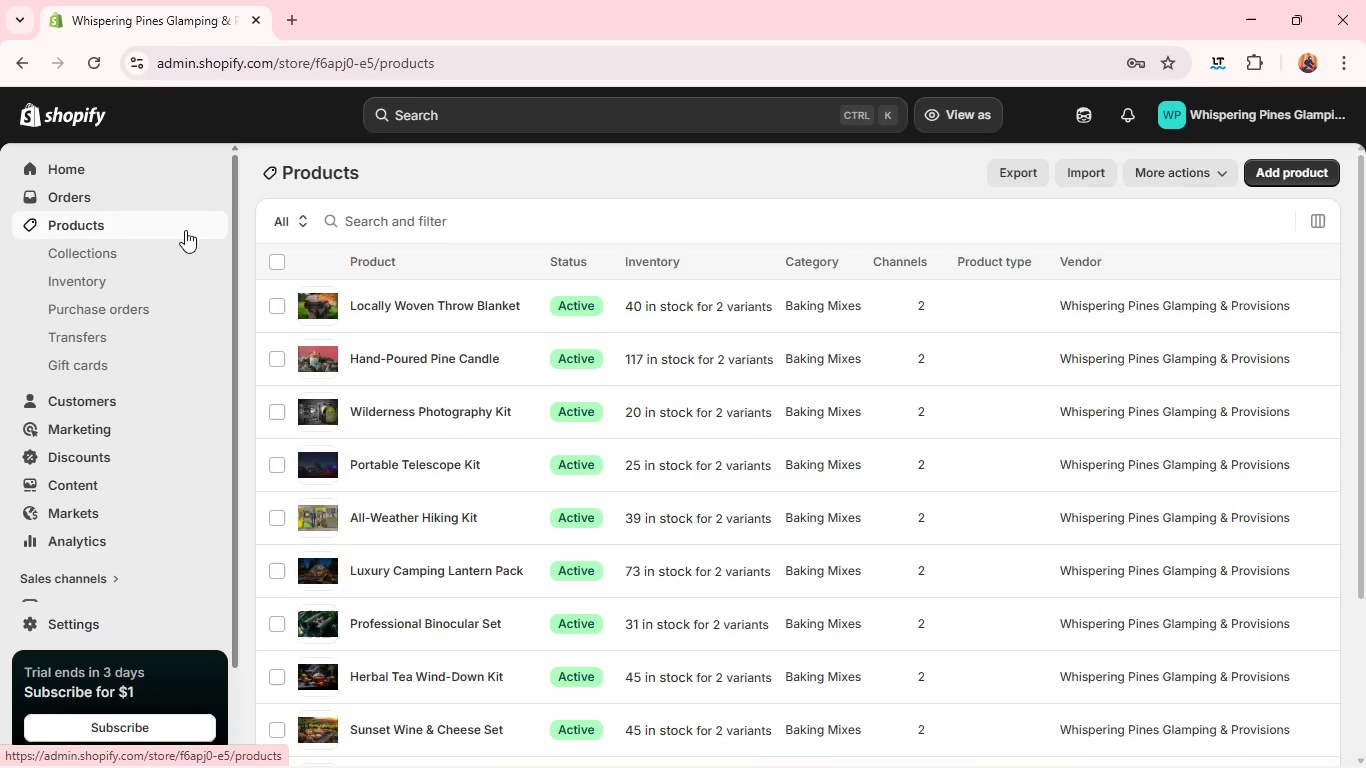 
left_click([347, 308])
 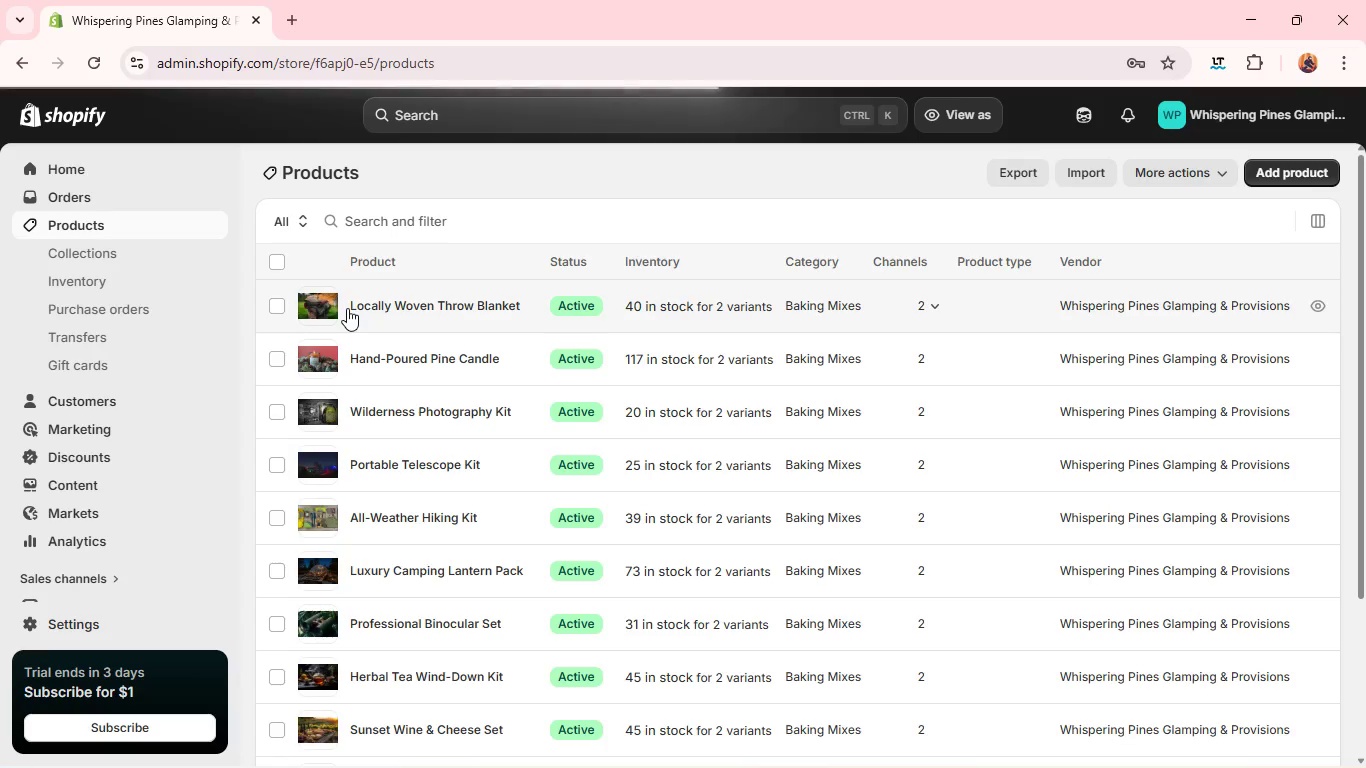 
wait(6.55)
 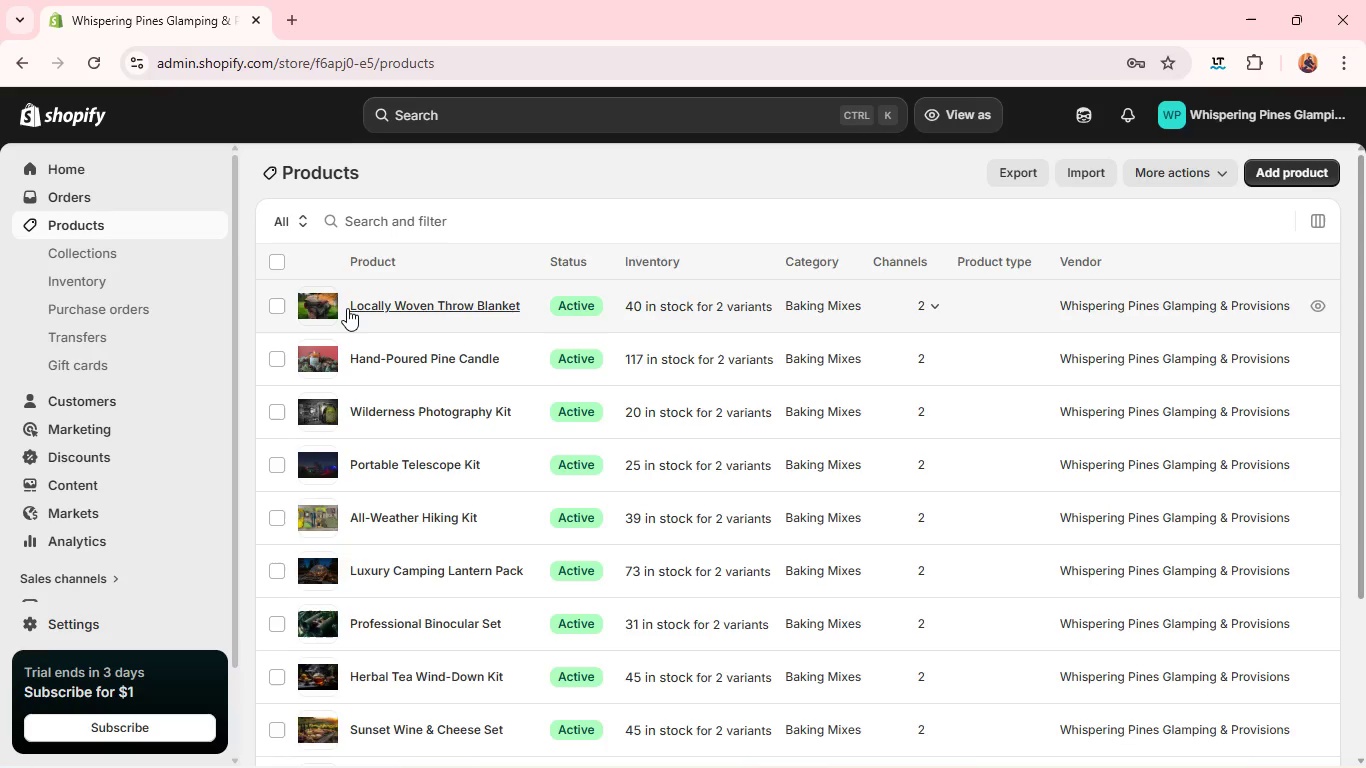 
left_click([375, 305])
 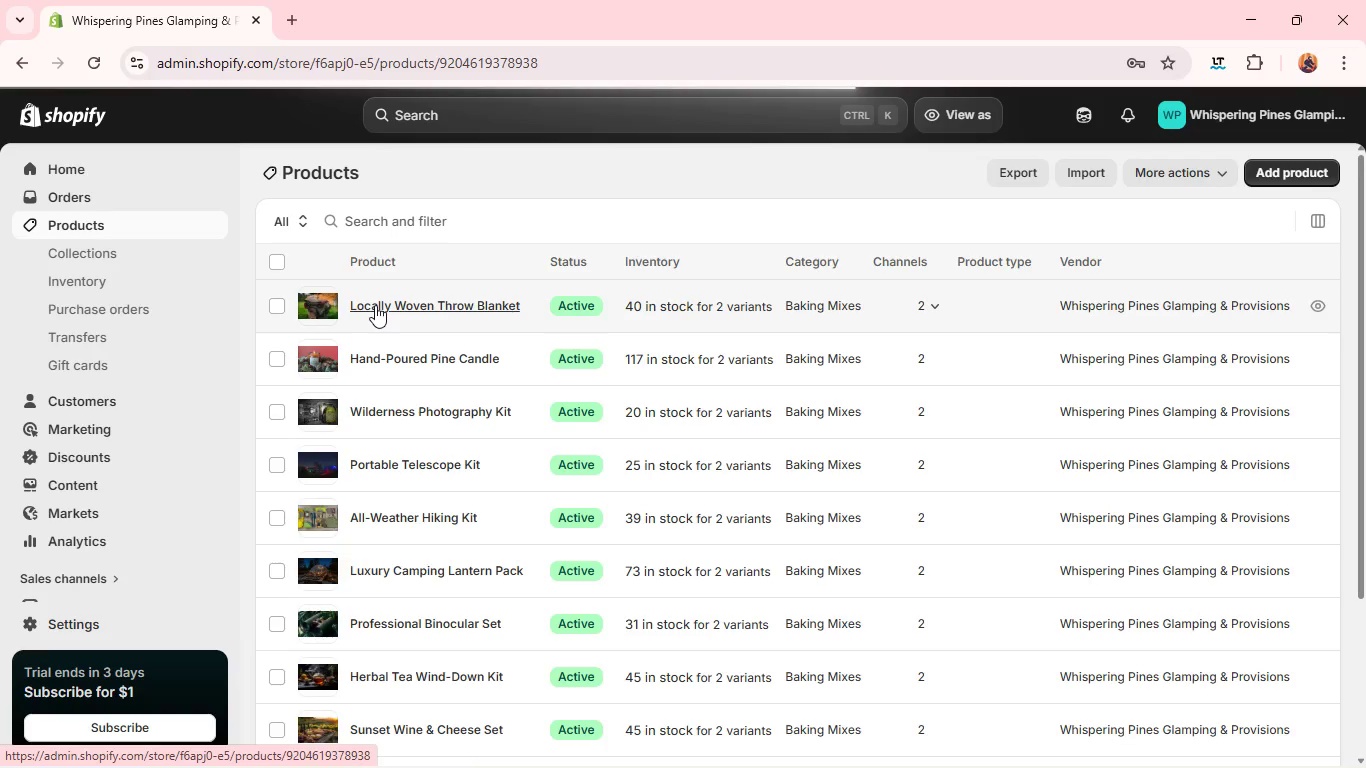 
left_click([375, 305])
 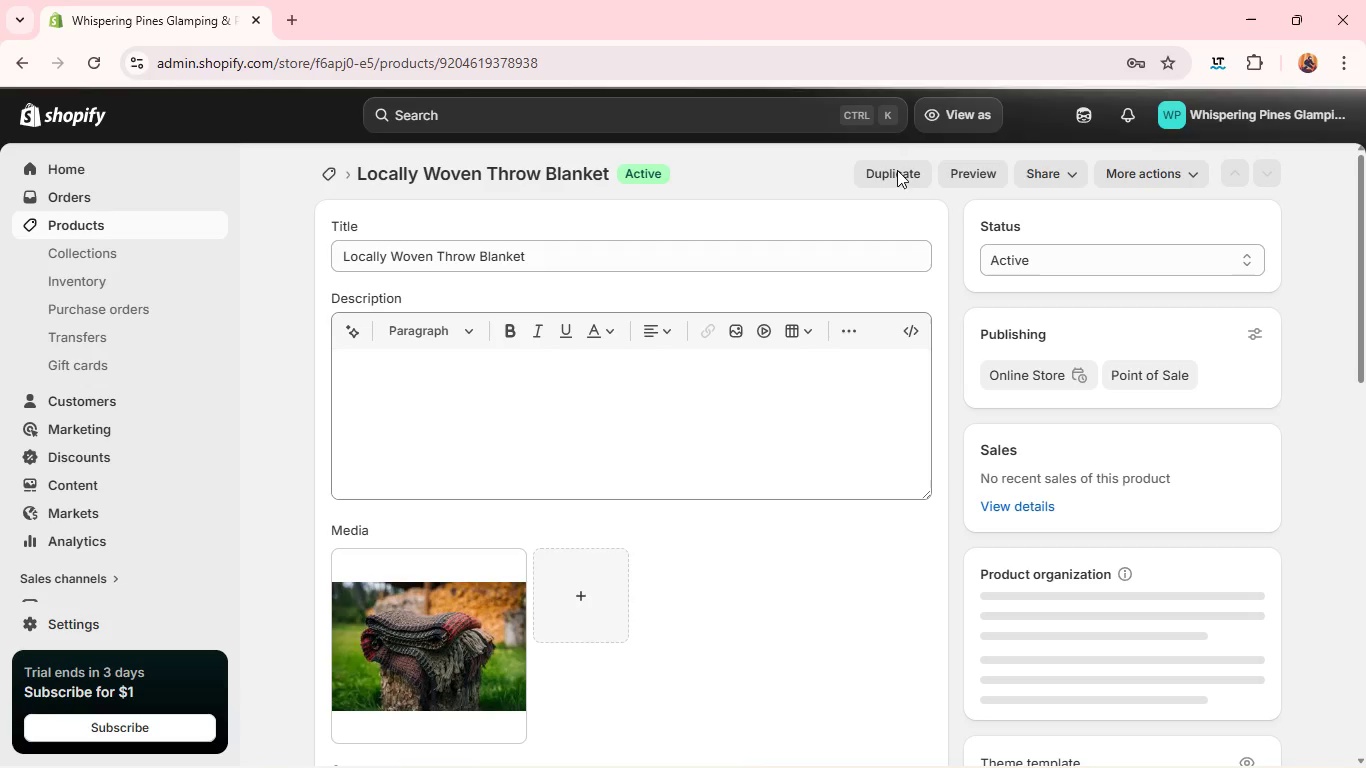 
wait(11.28)
 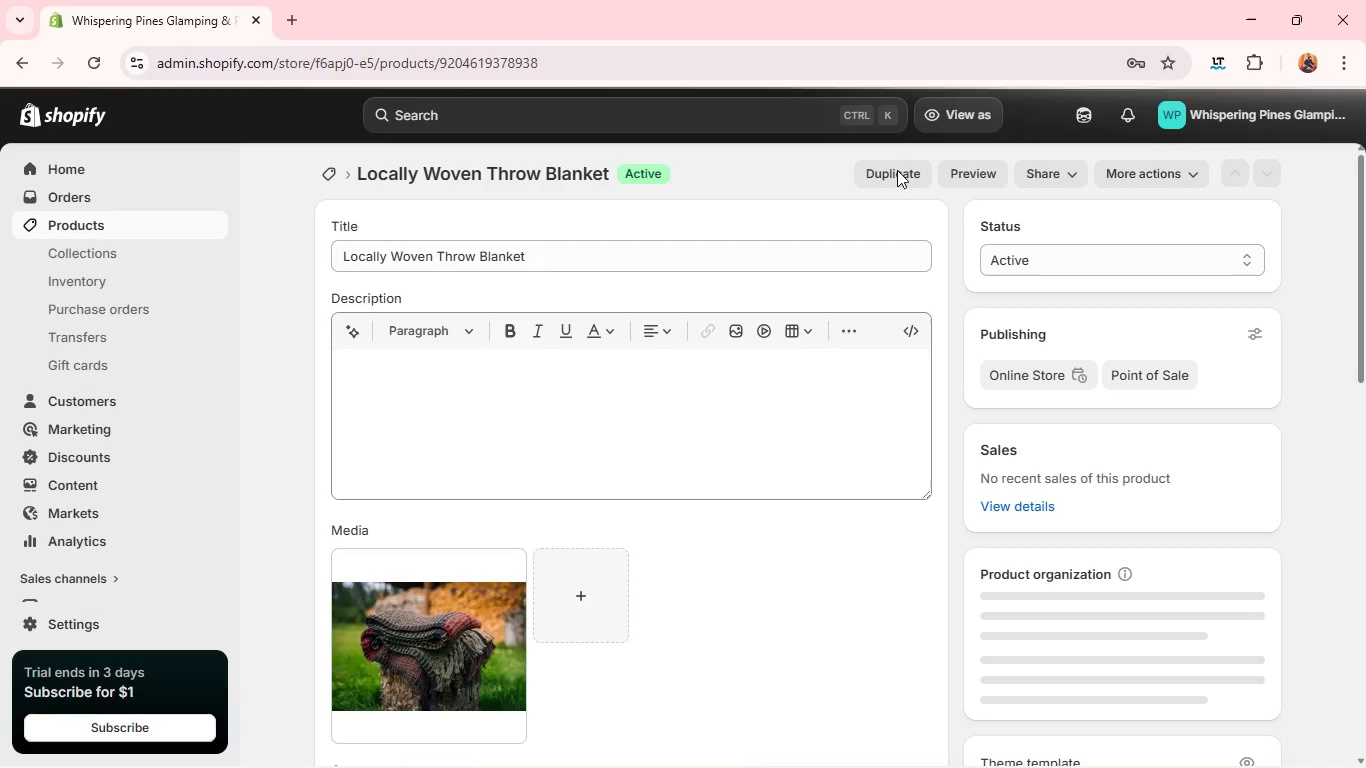 
left_click([897, 170])
 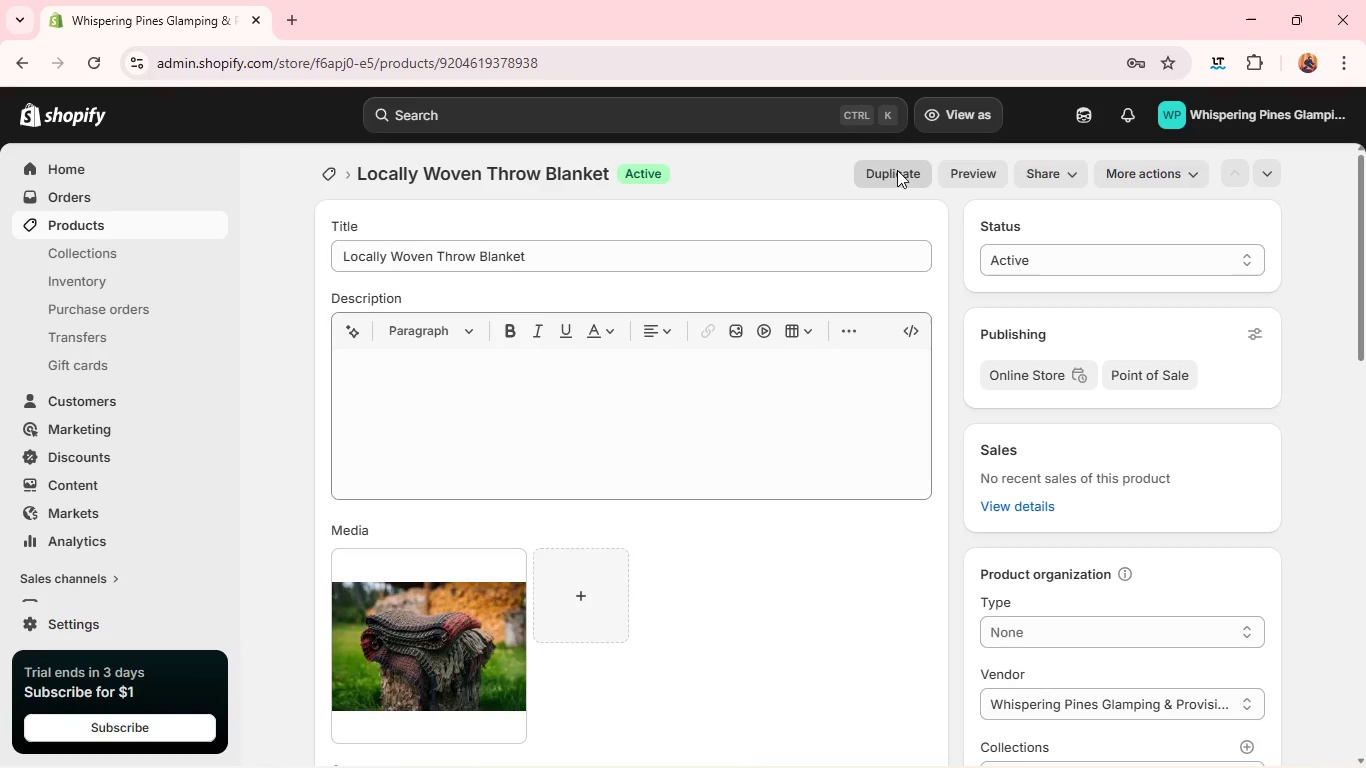 
wait(12.11)
 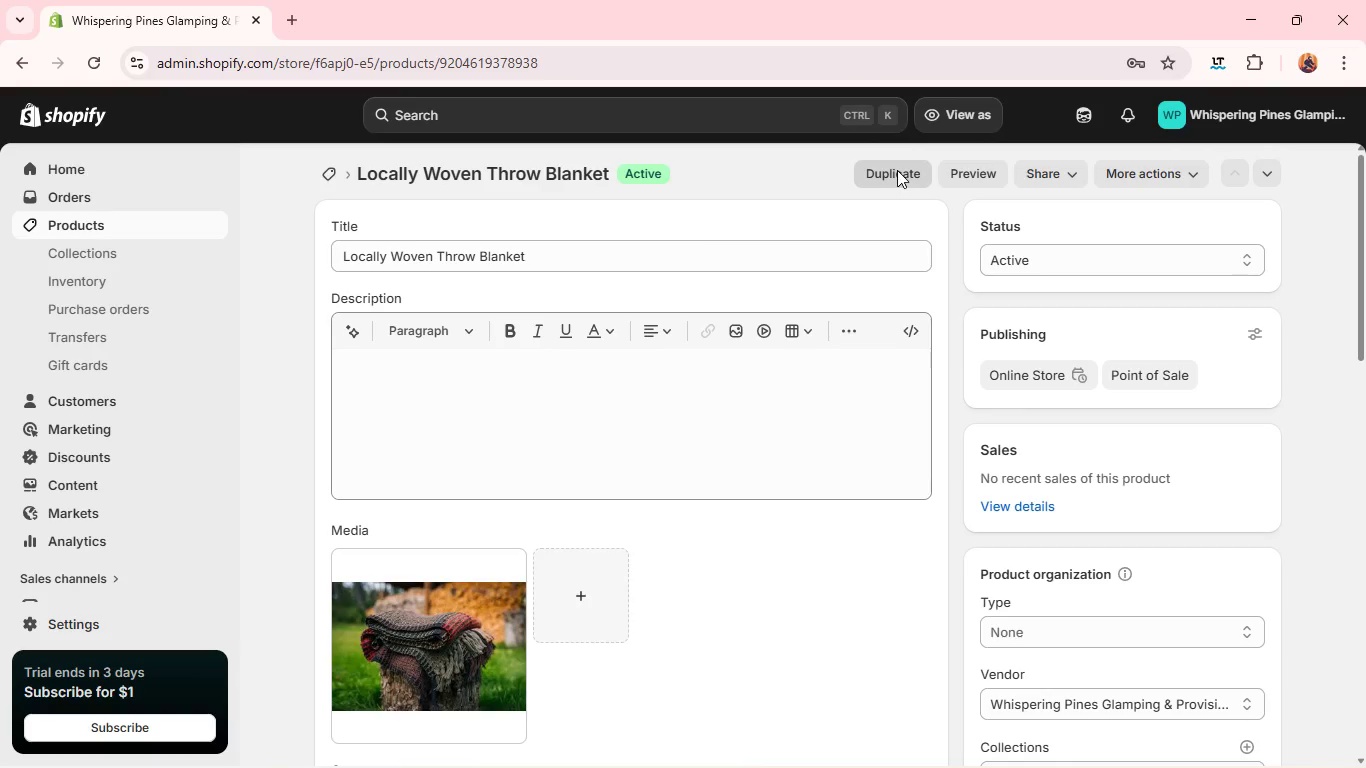 
key(Alt+Tab)
 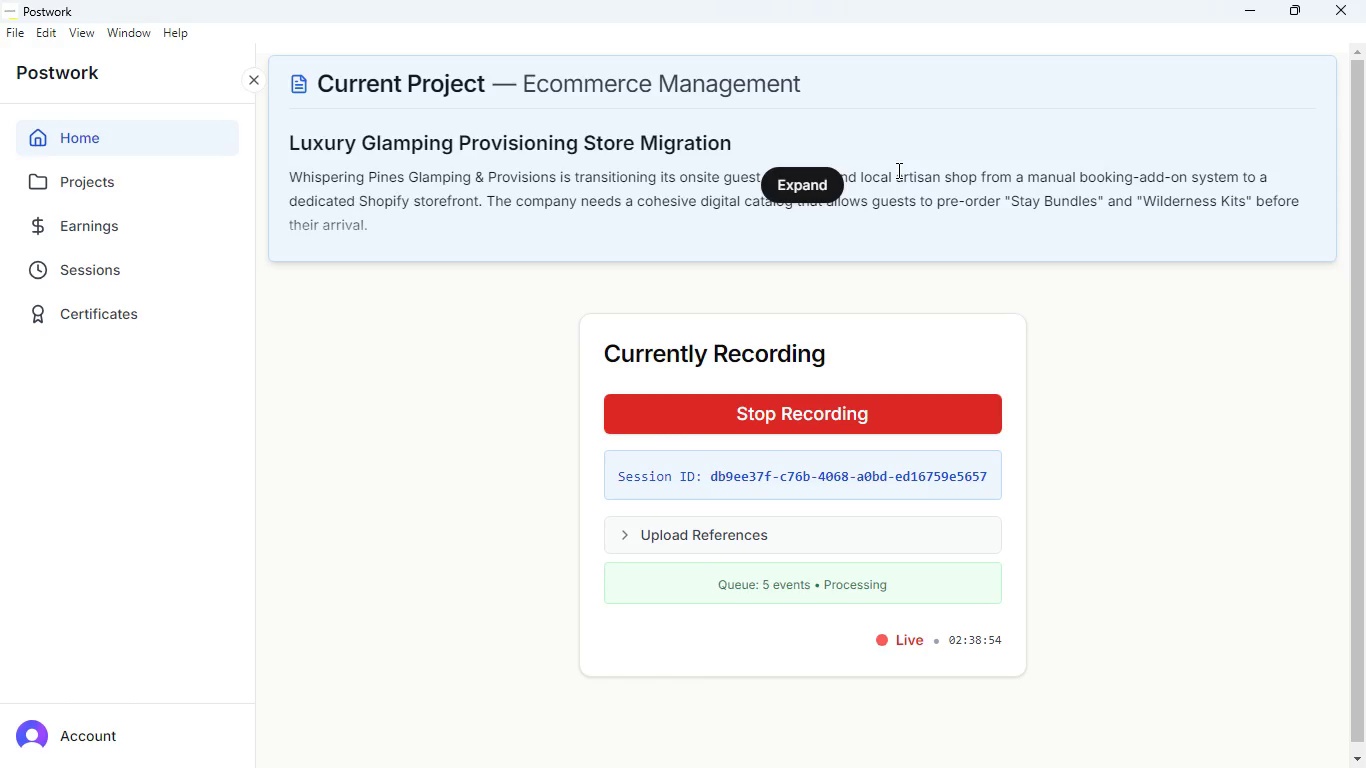 
hold_key(key=AltLeft, duration=0.41)
 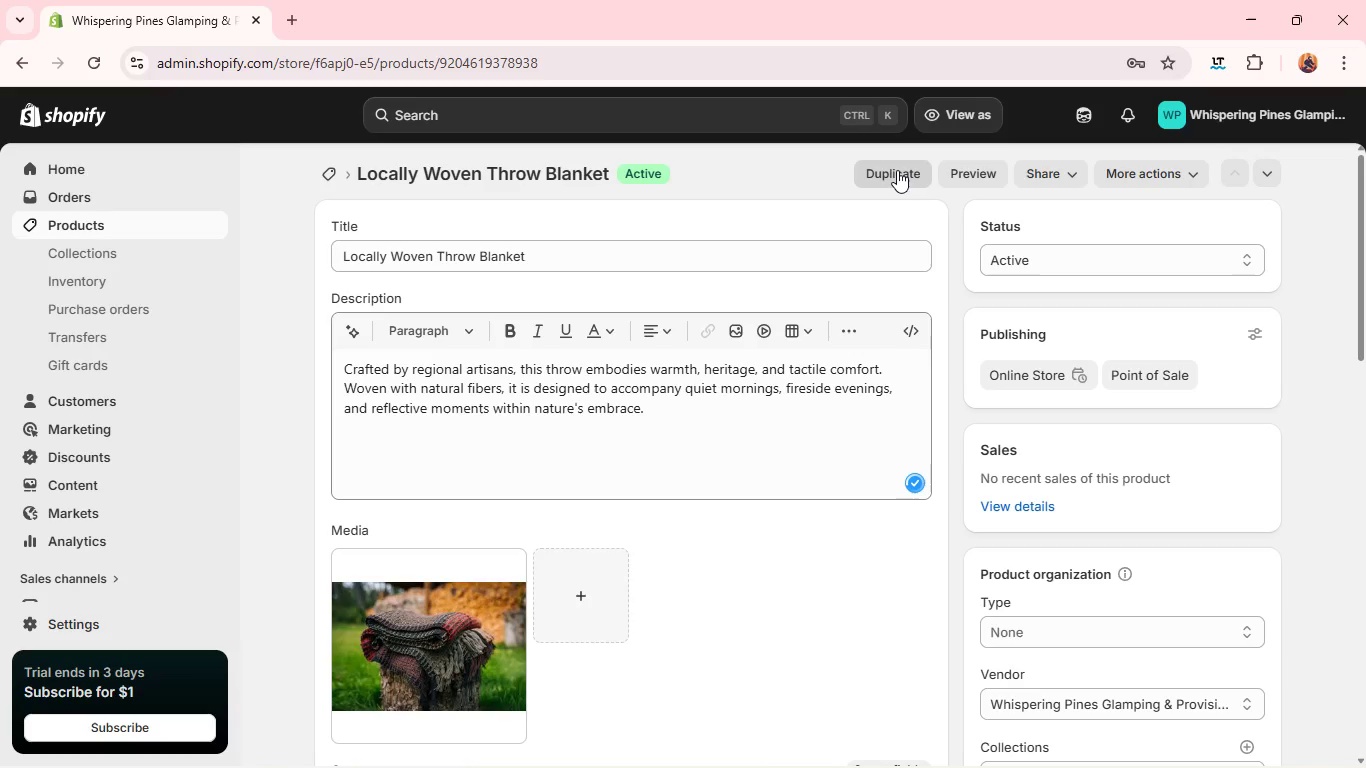 